 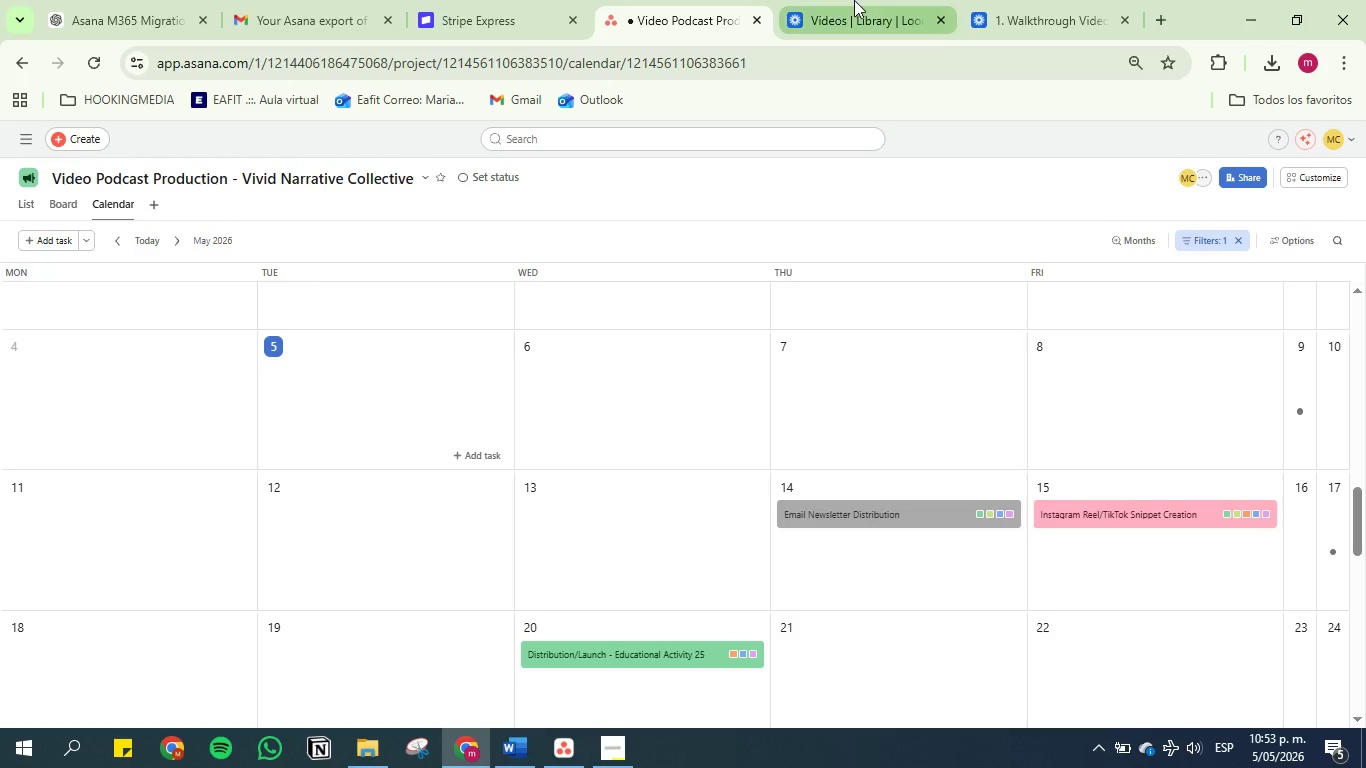 
left_click([757, 22])
 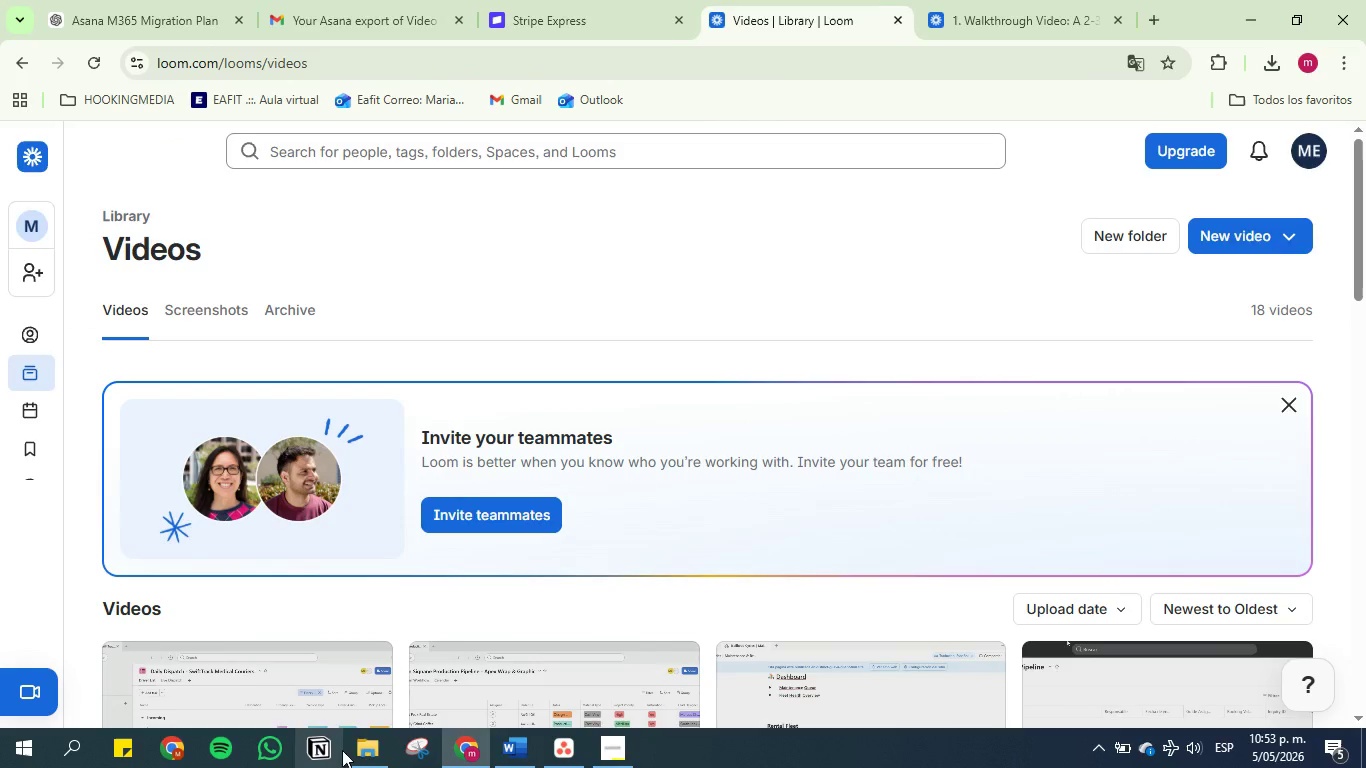 
left_click([354, 755])
 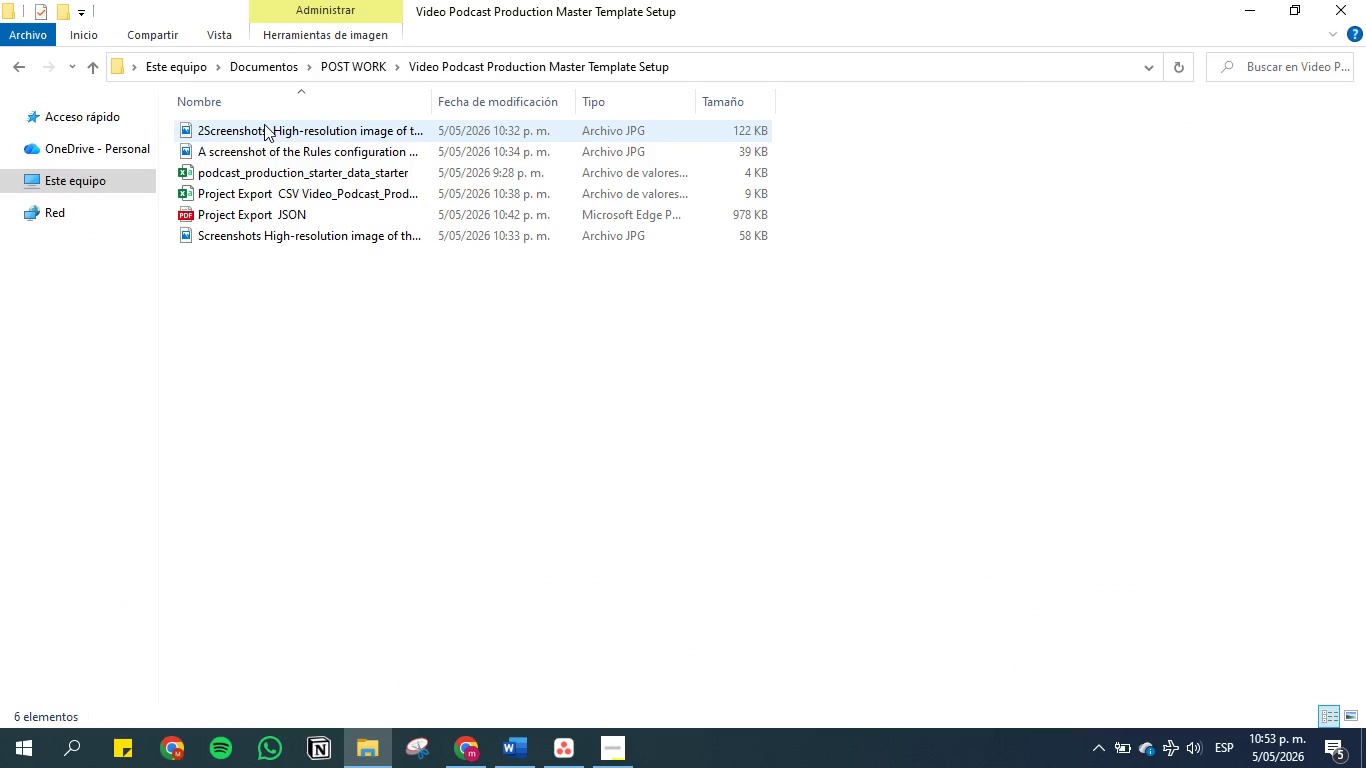 
wait(6.02)
 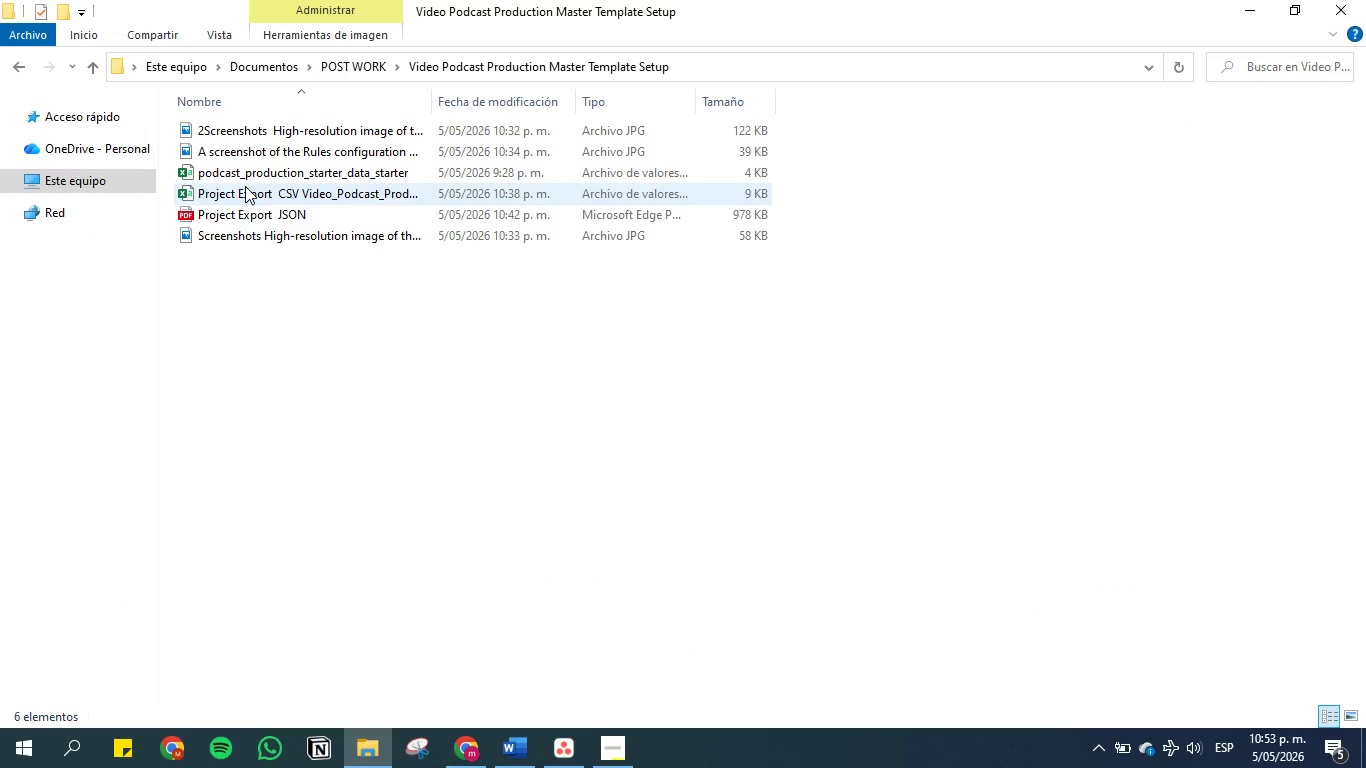 
left_click([503, 761])
 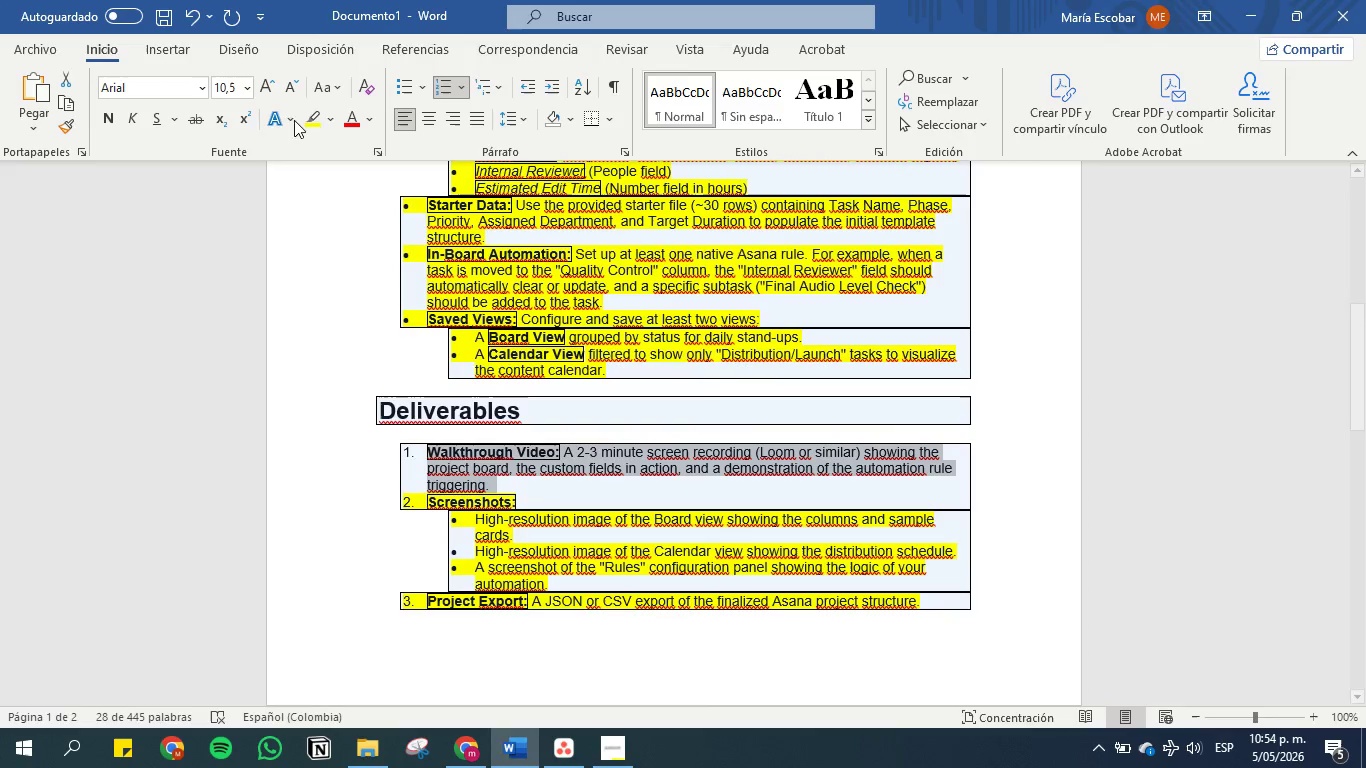 
left_click([303, 108])
 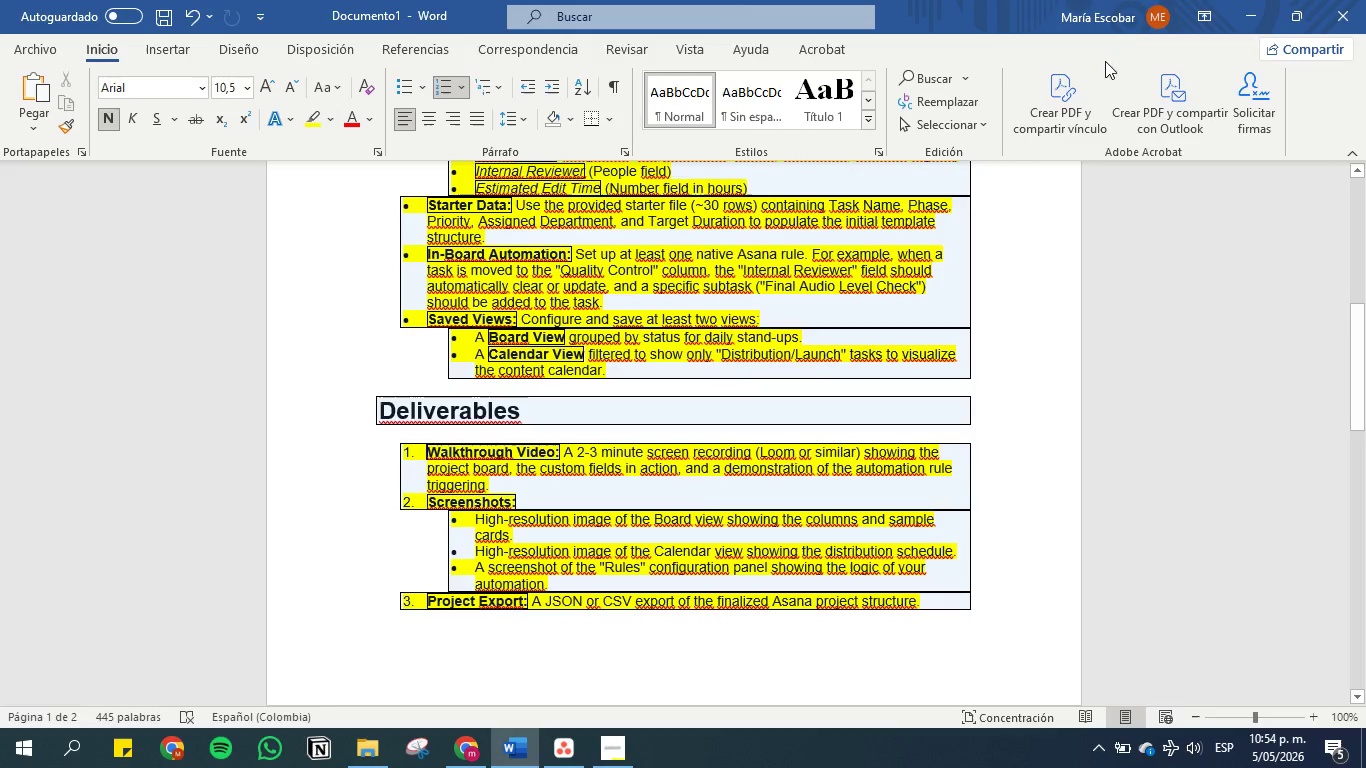 
left_click([1240, 7])
 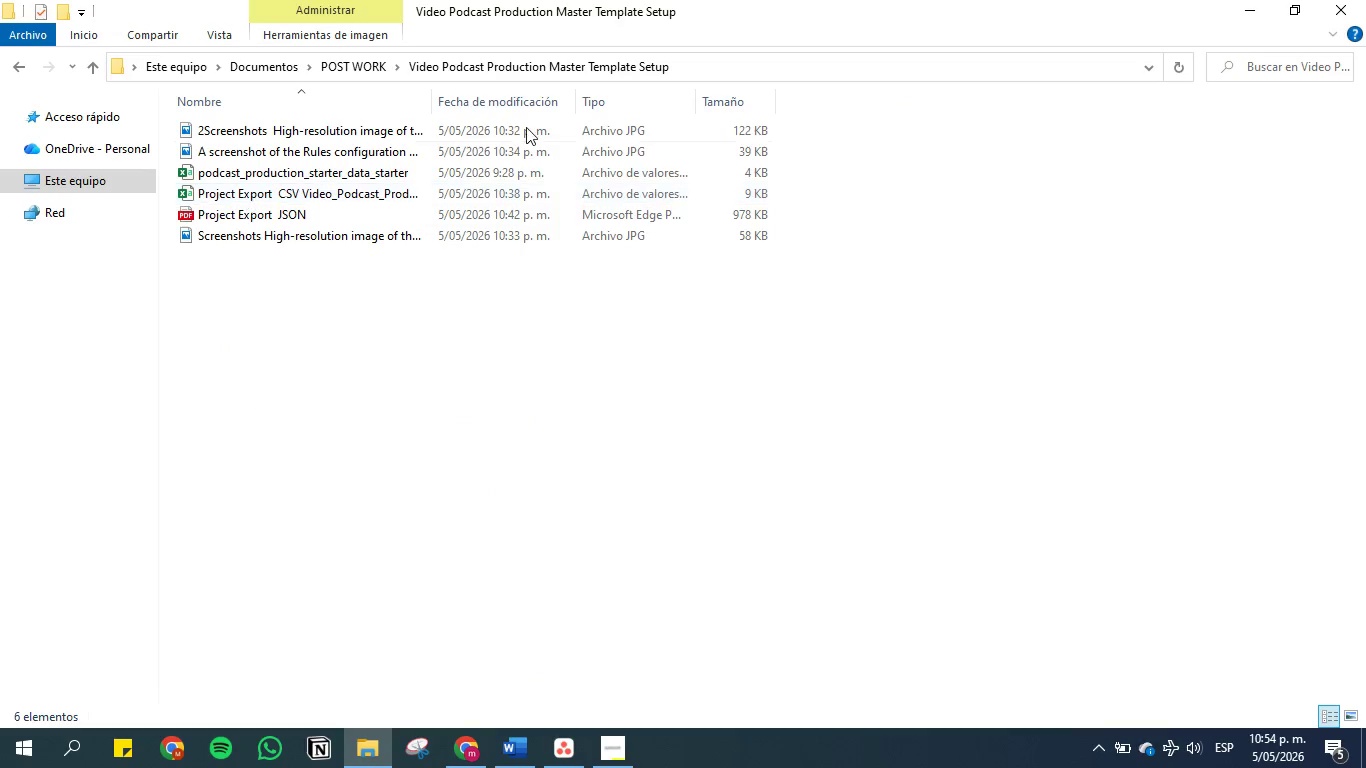 
wait(5.45)
 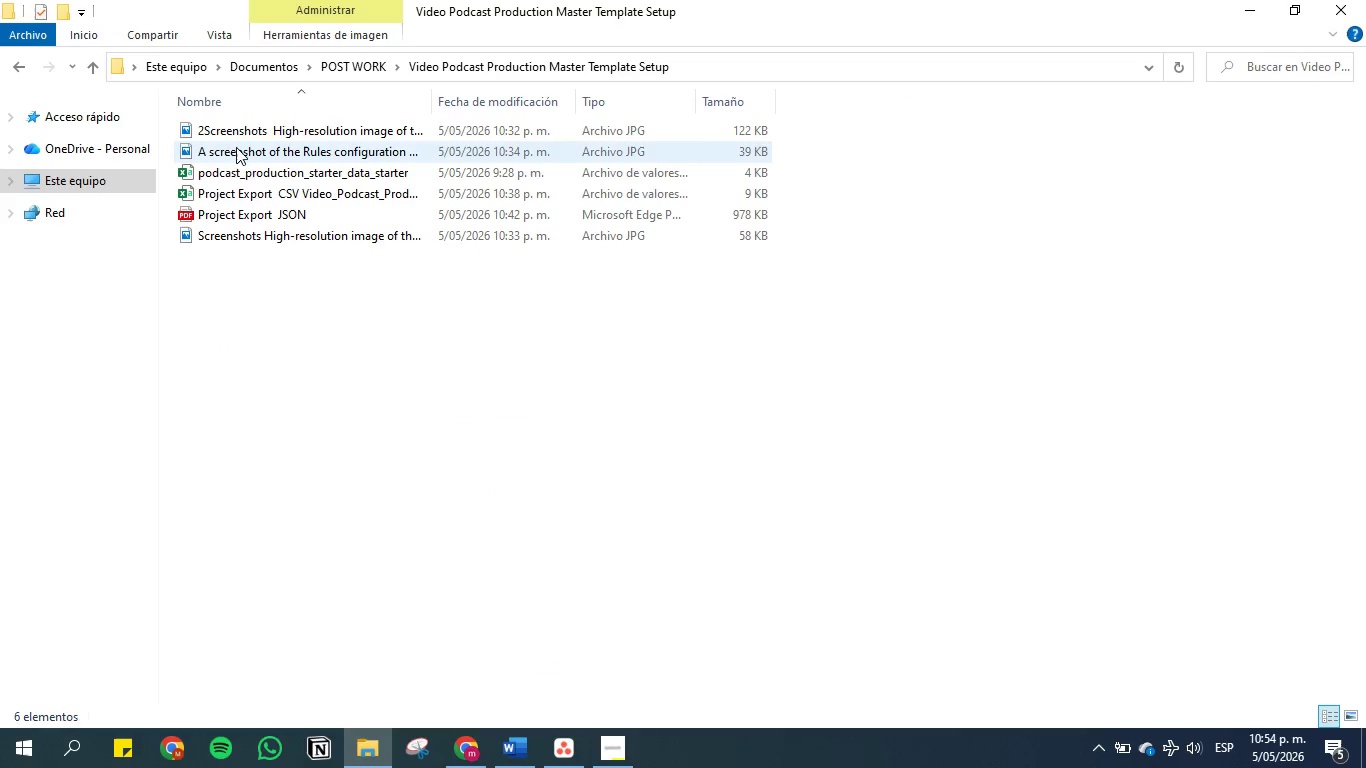 
left_click([1252, 0])
 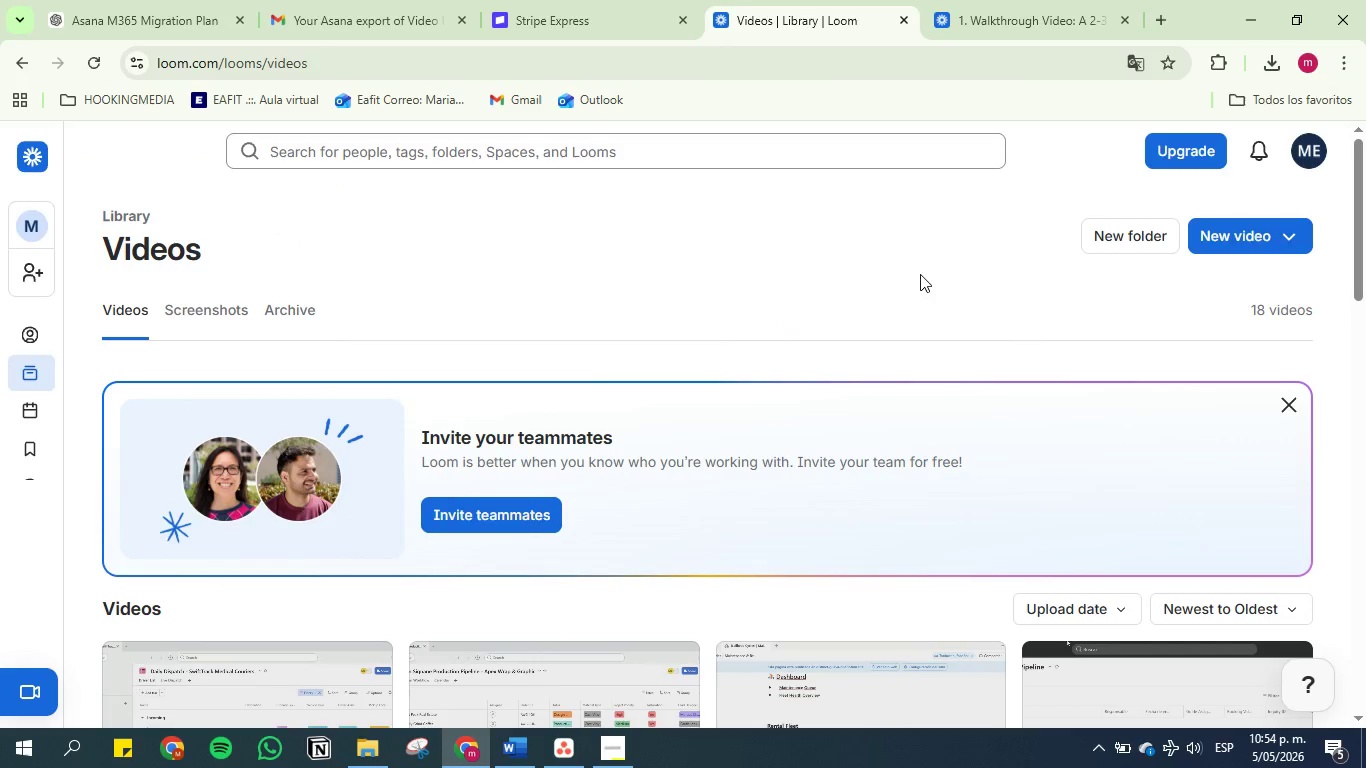 
scroll: coordinate [405, 346], scroll_direction: down, amount: 2.0
 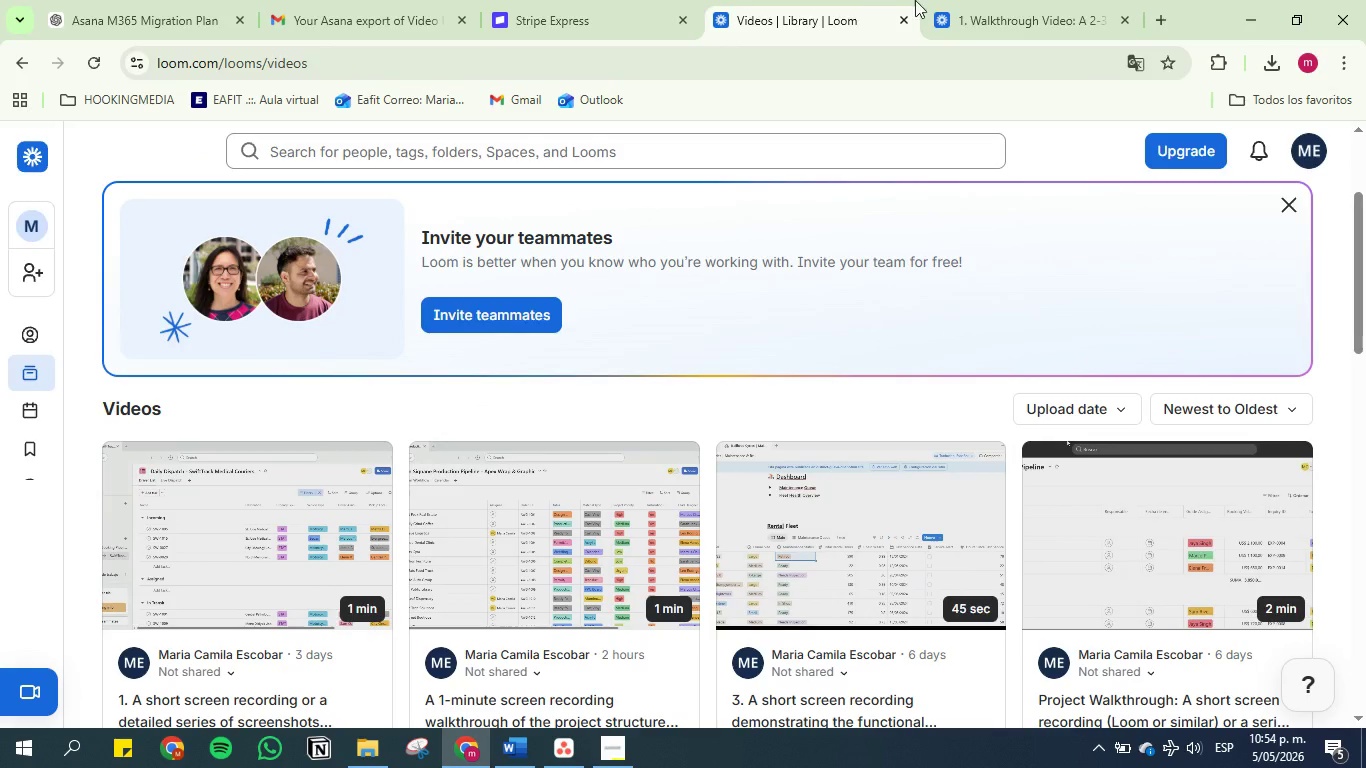 
left_click([1013, 0])
 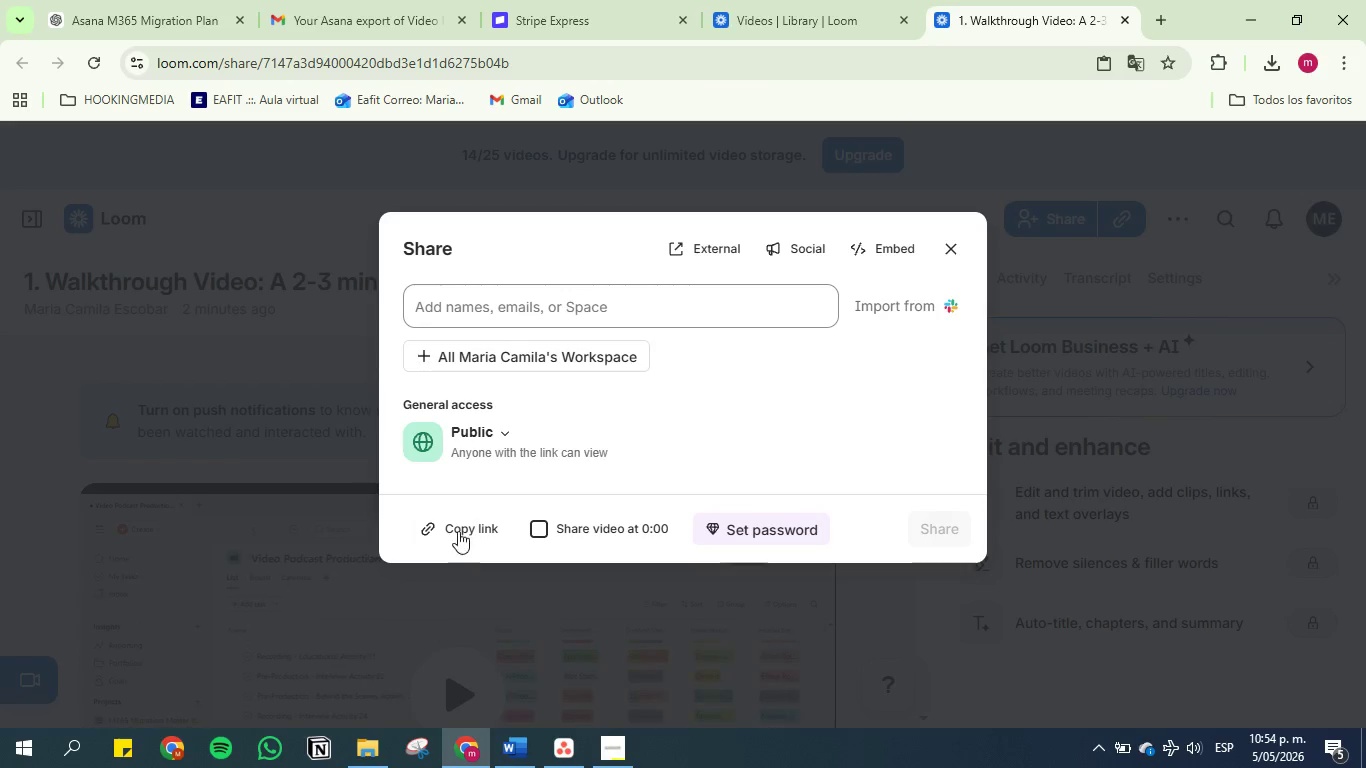 
left_click([458, 527])
 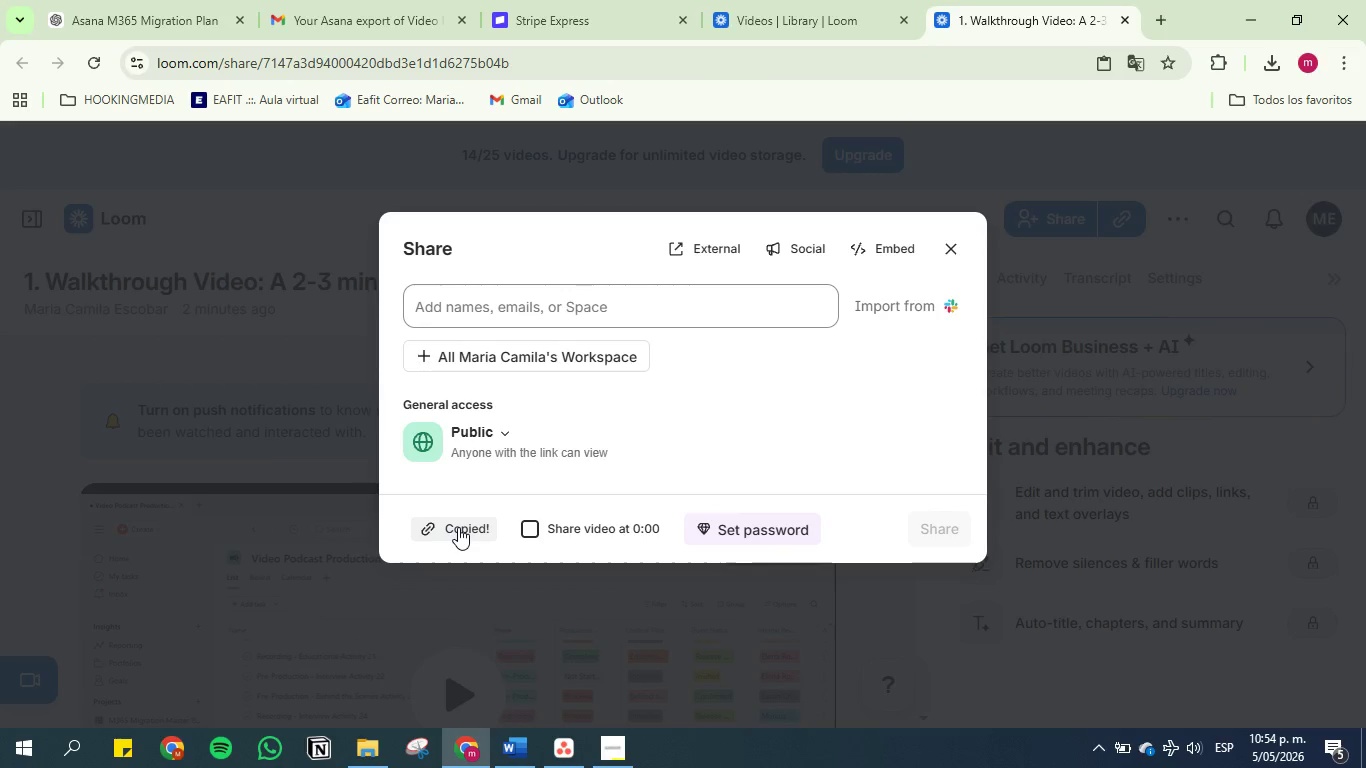 
left_click([458, 527])
 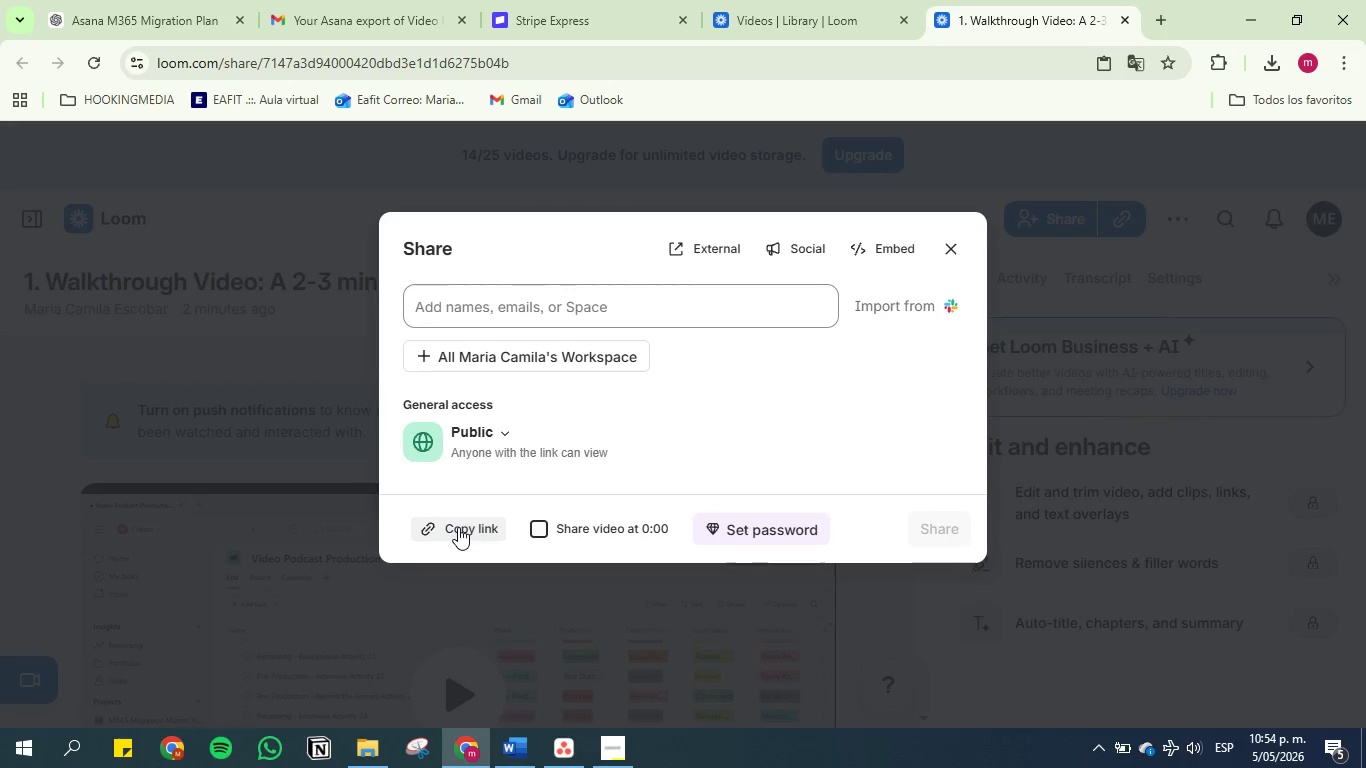 
wait(8.73)
 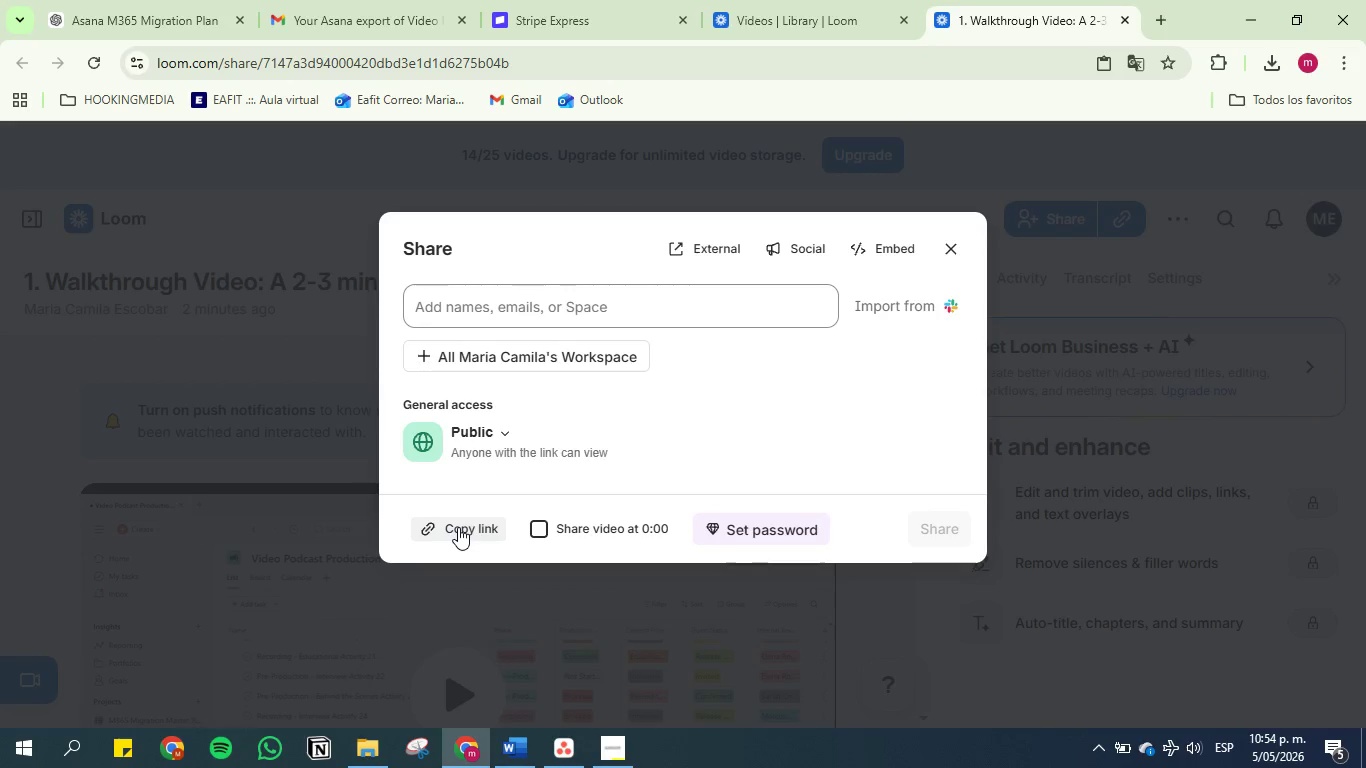 
left_click([458, 527])
 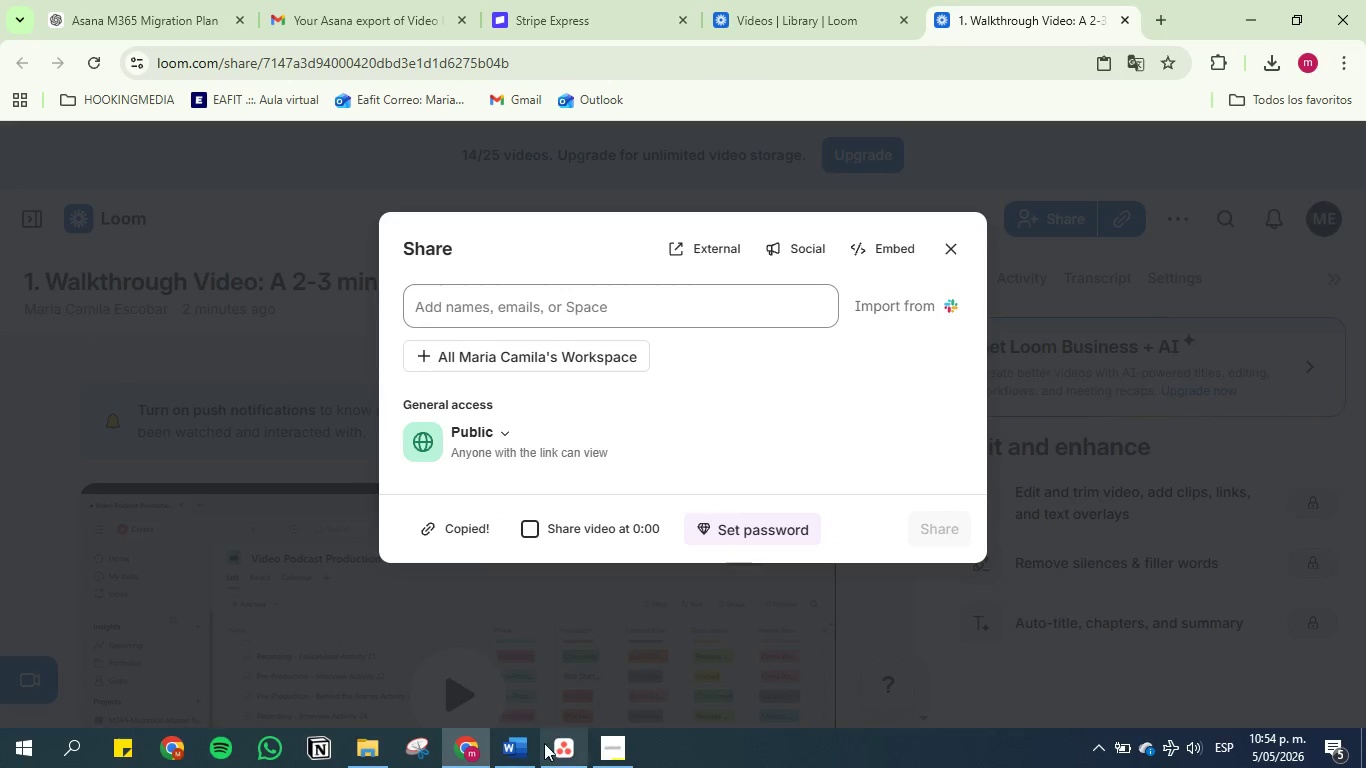 
left_click([548, 744])
 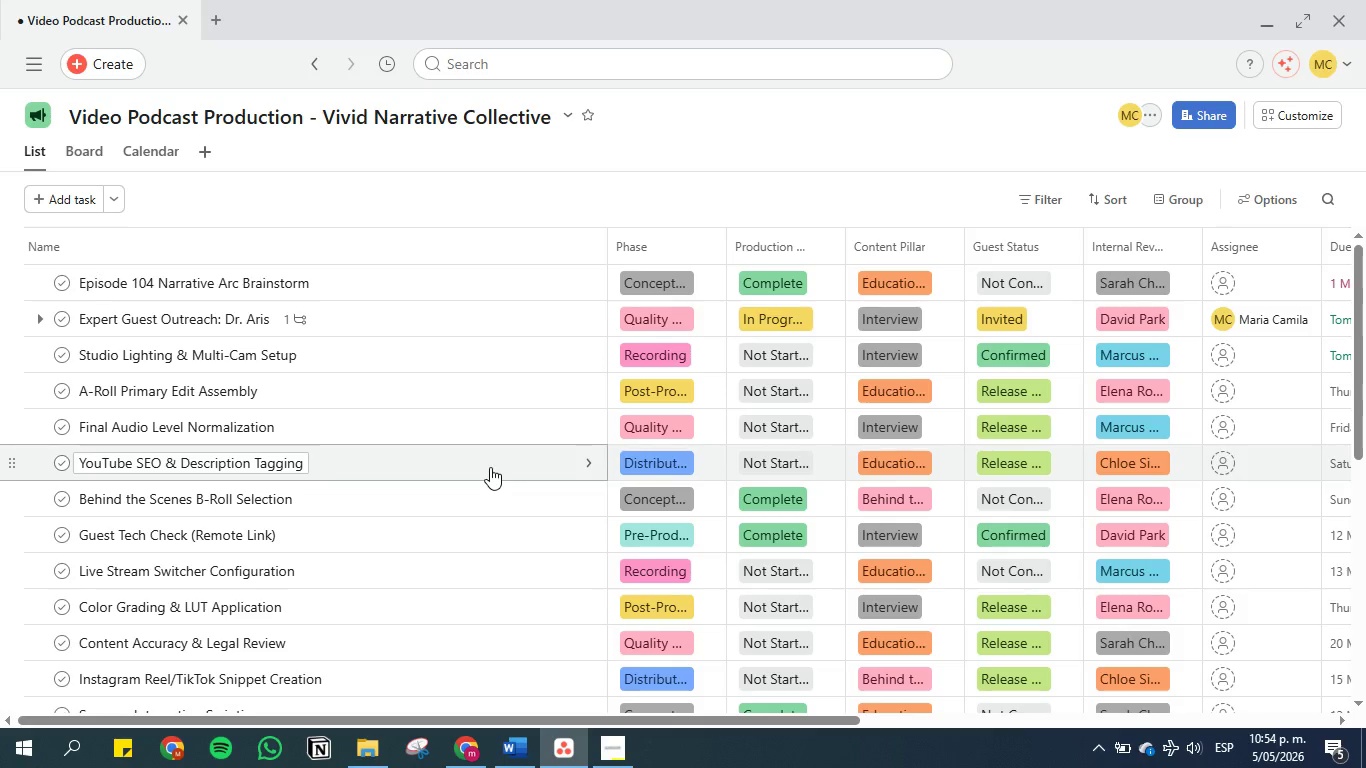 
scroll: coordinate [469, 467], scroll_direction: down, amount: 2.0
 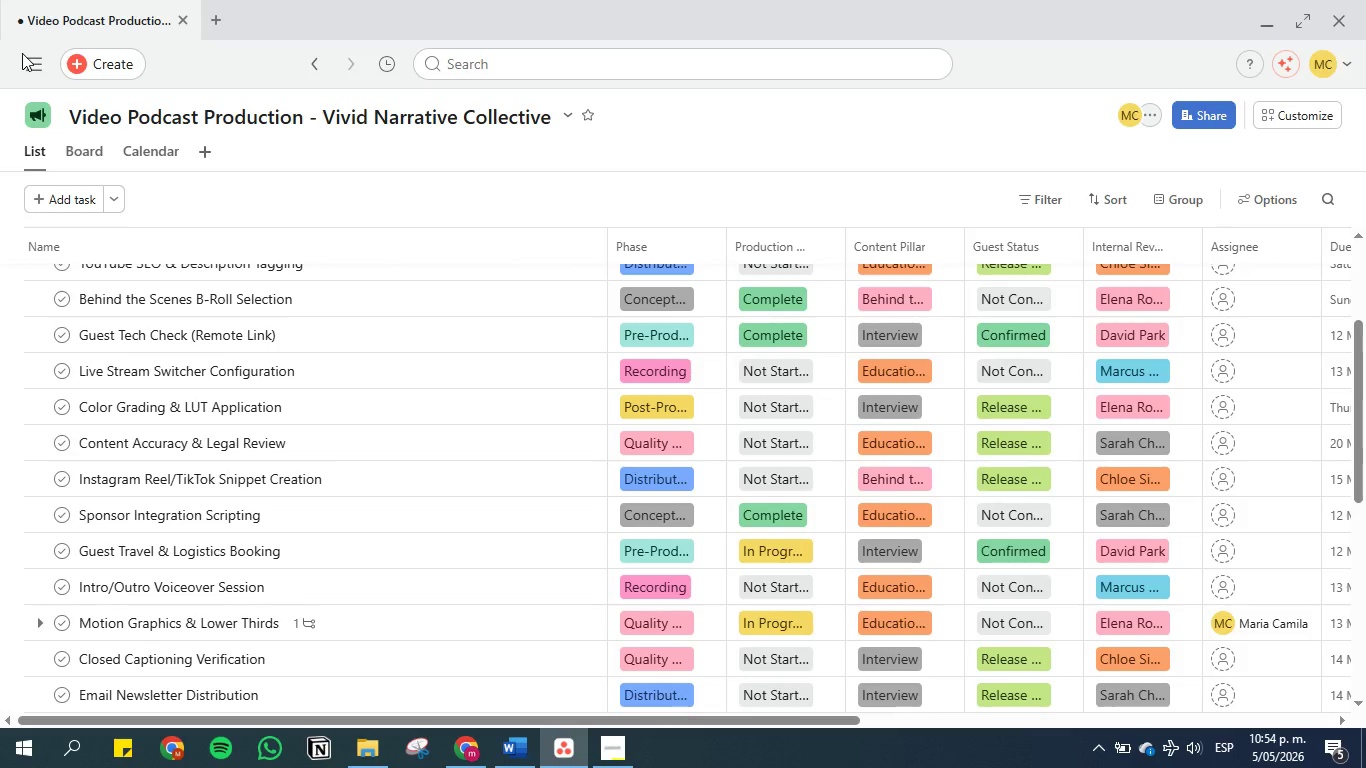 
left_click([23, 53])
 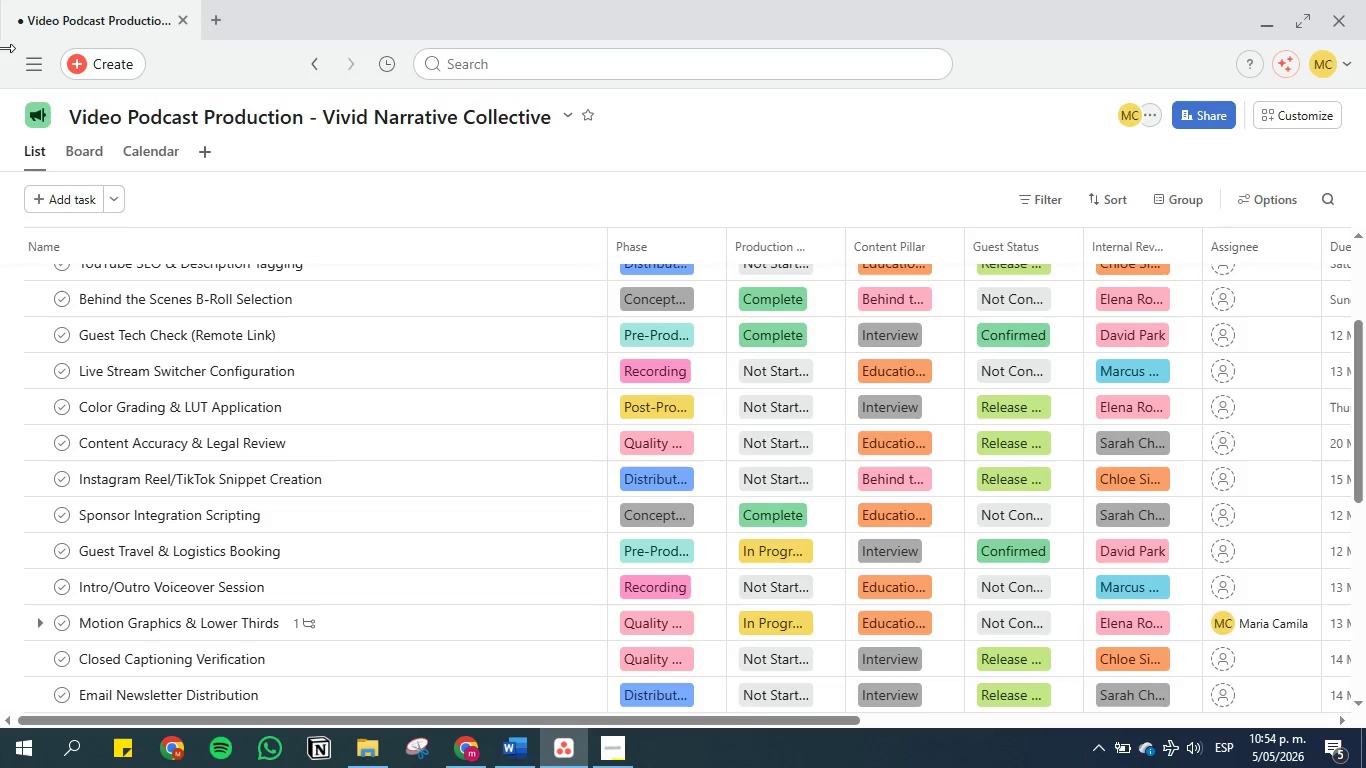 
left_click([34, 59])
 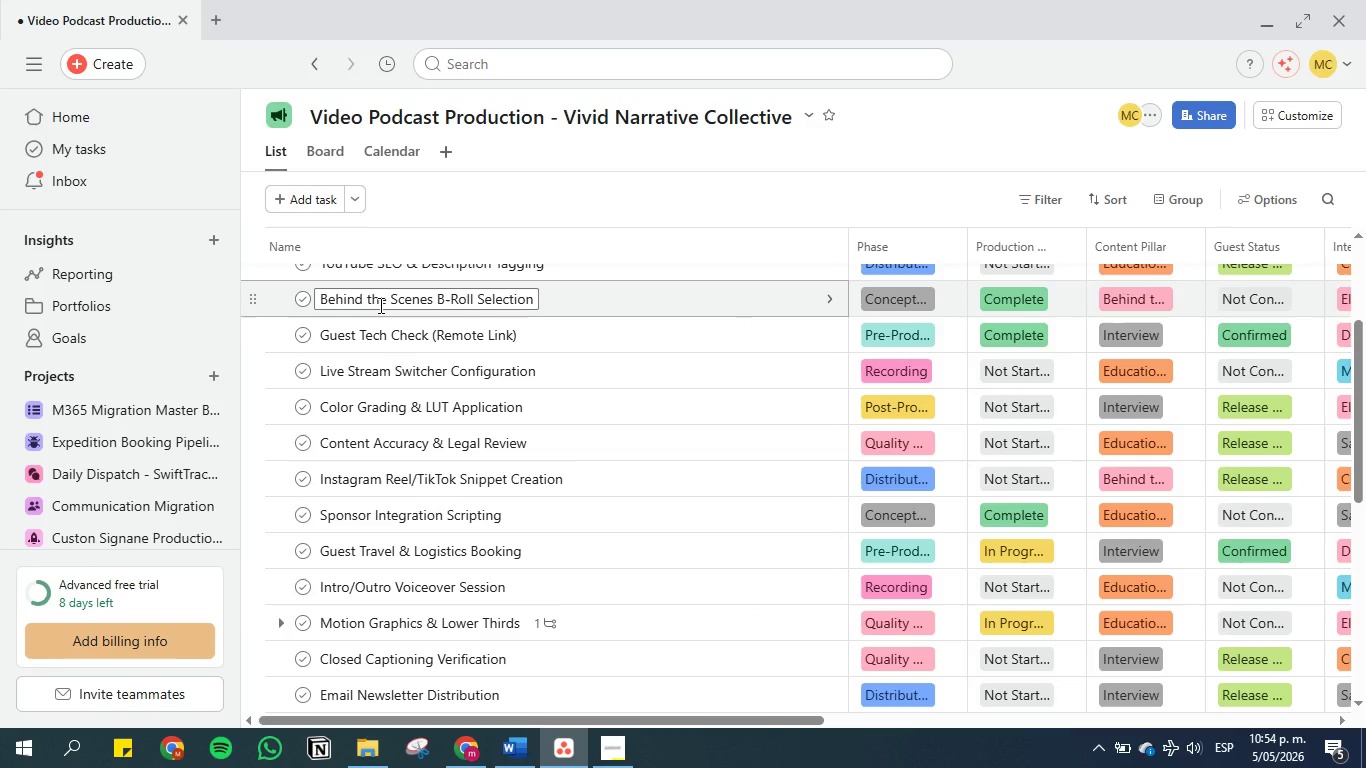 
wait(6.69)
 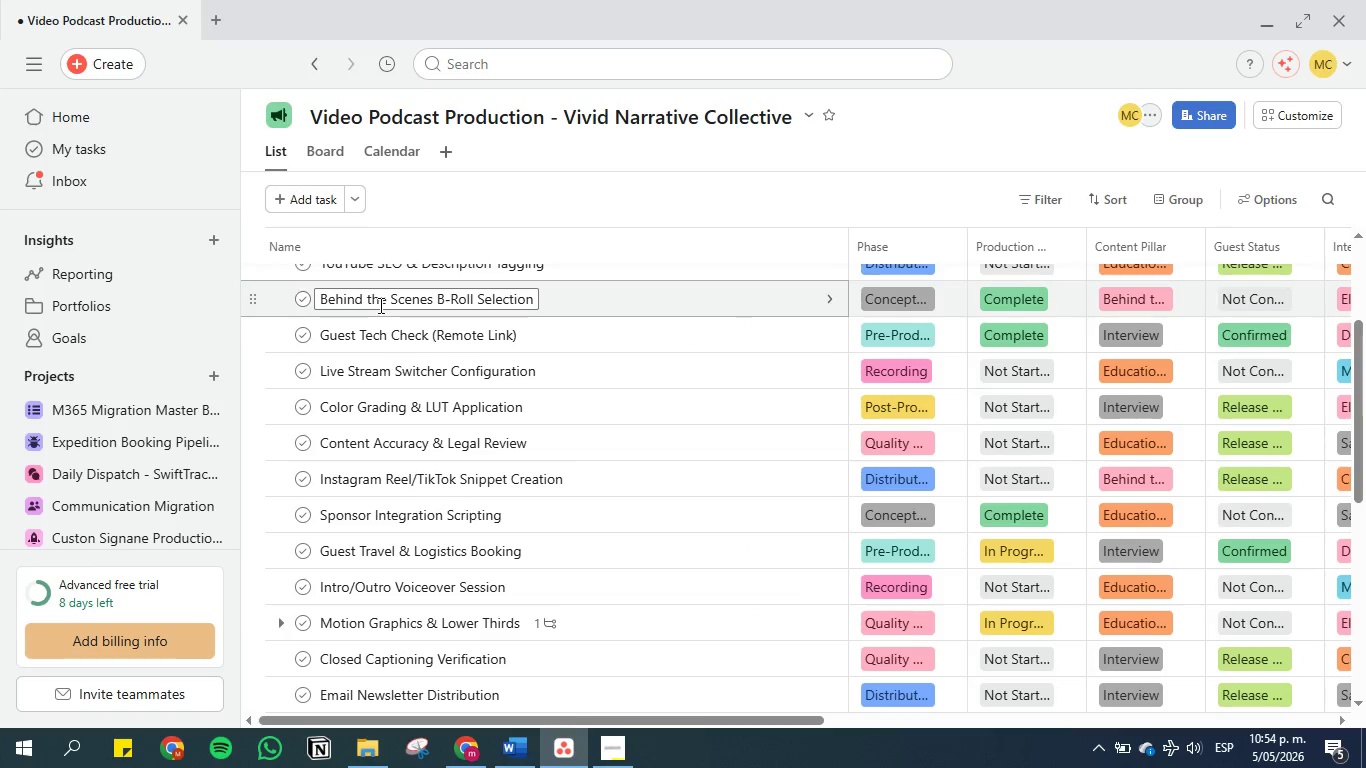 
scroll: coordinate [379, 305], scroll_direction: down, amount: 5.0
 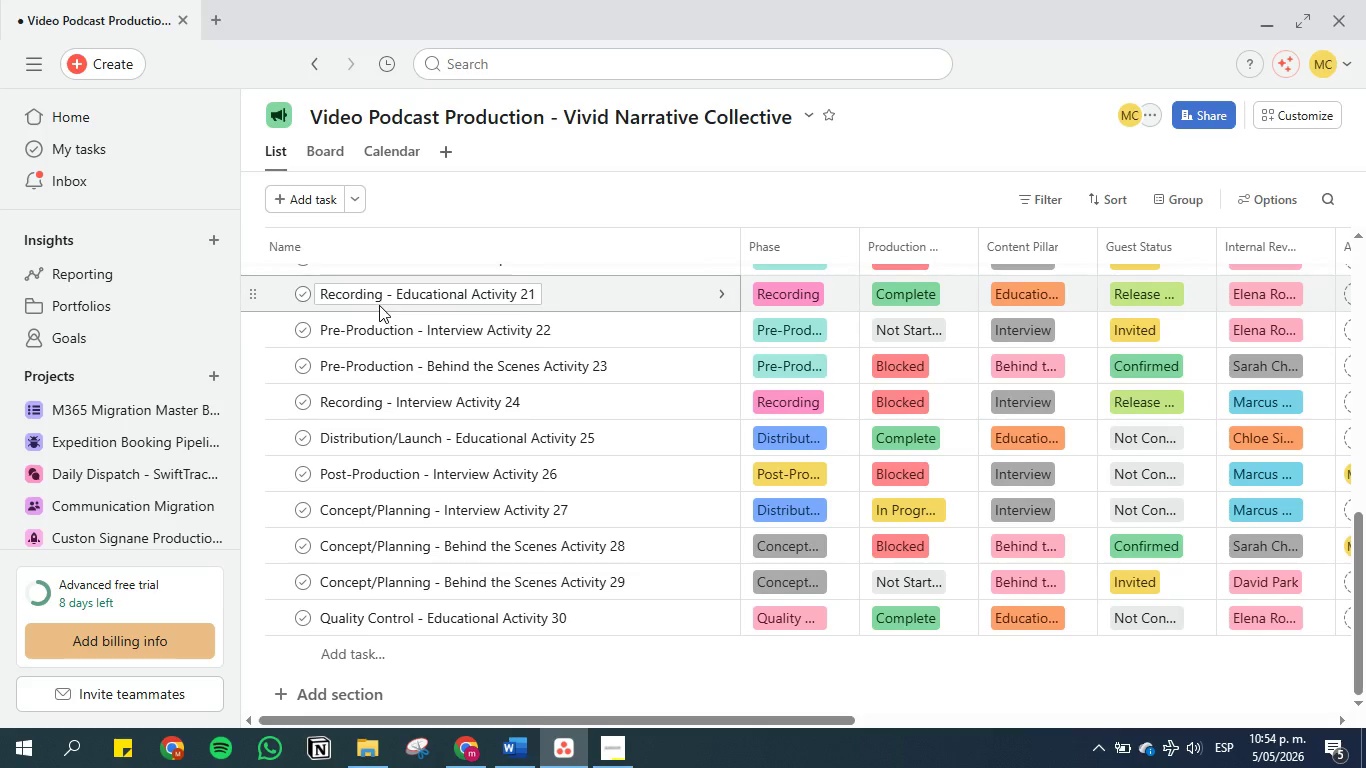 
wait(6.22)
 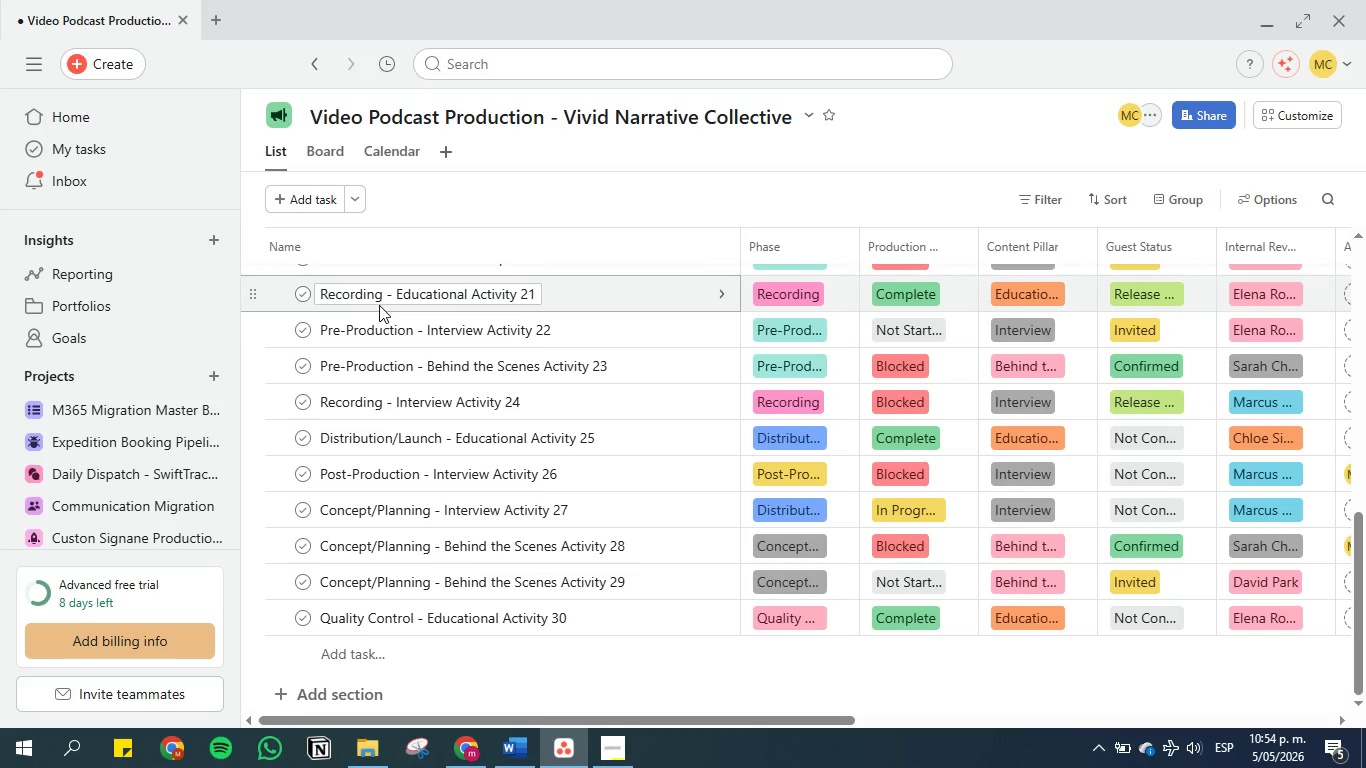 
scroll: coordinate [558, 331], scroll_direction: down, amount: 3.0
 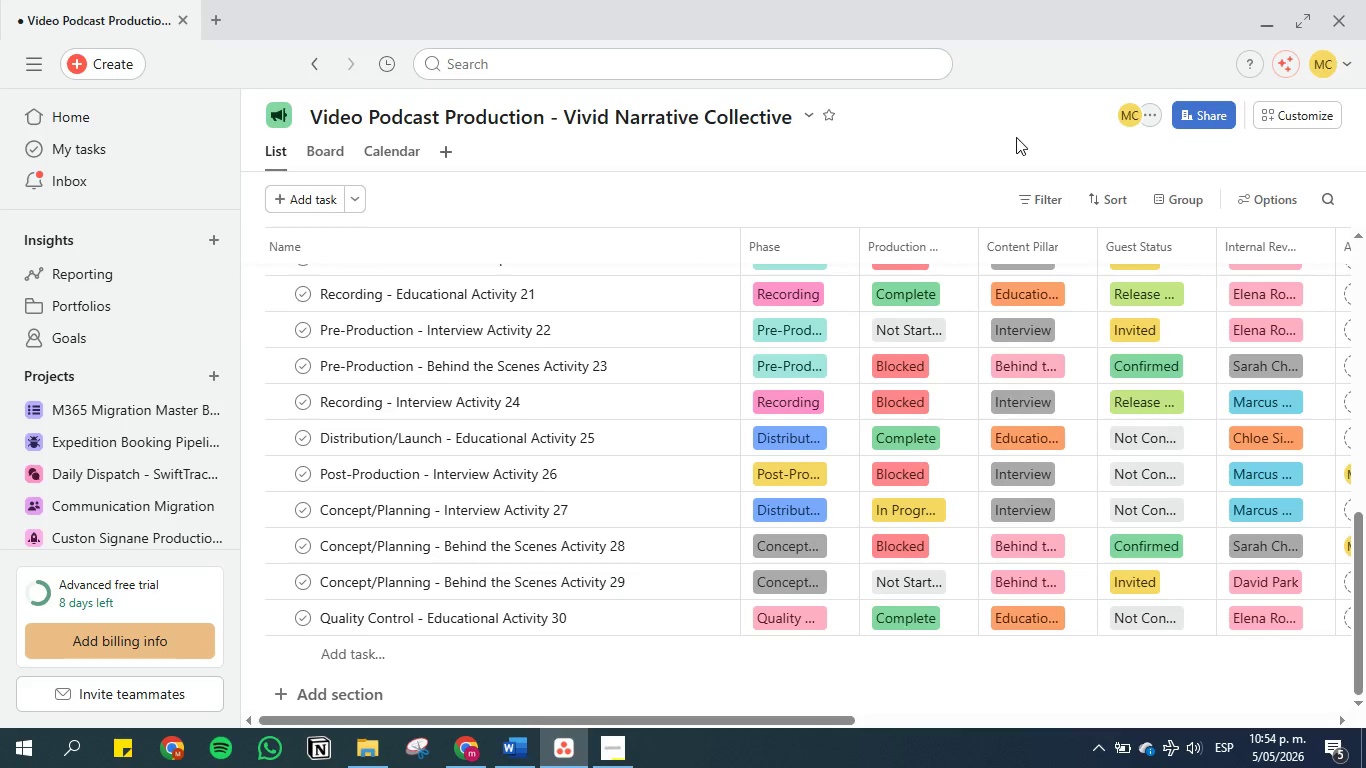 
left_click([1005, 148])
 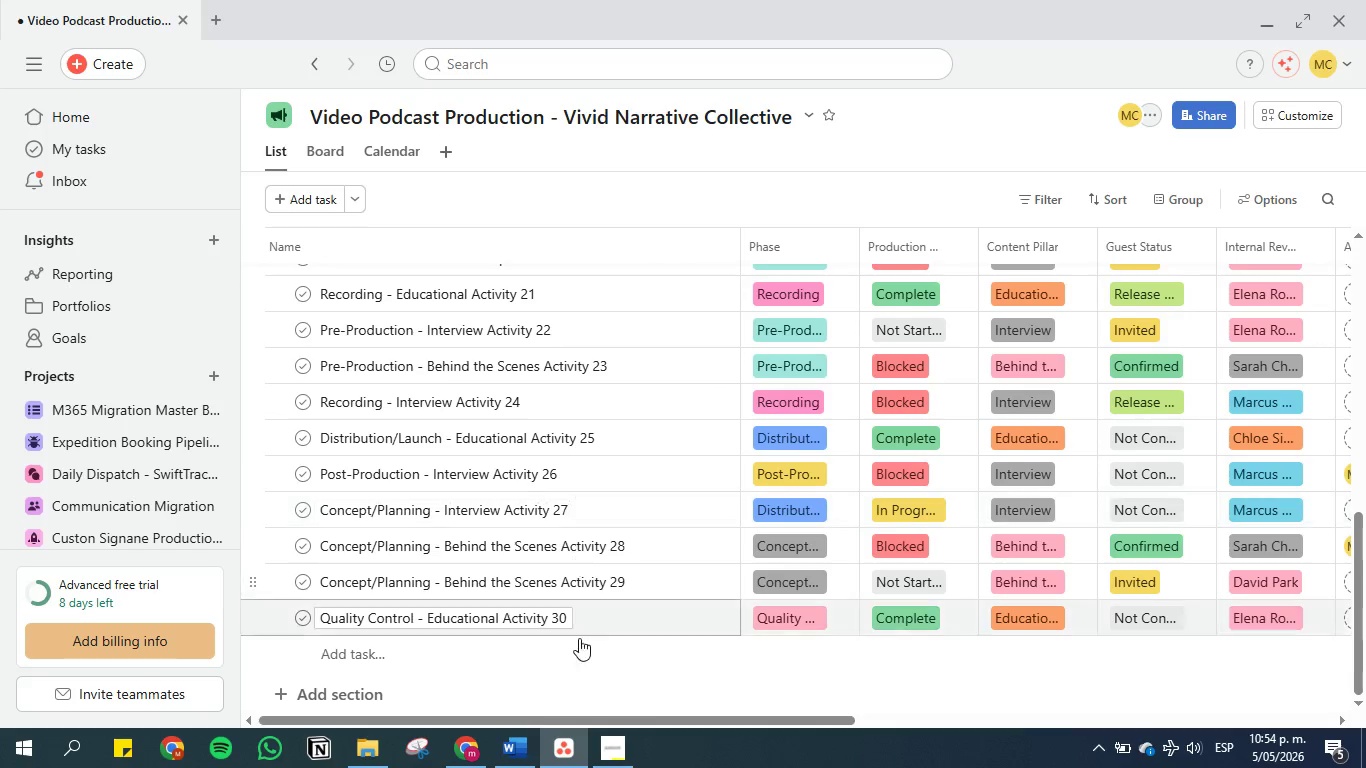 
mouse_move([609, 700])
 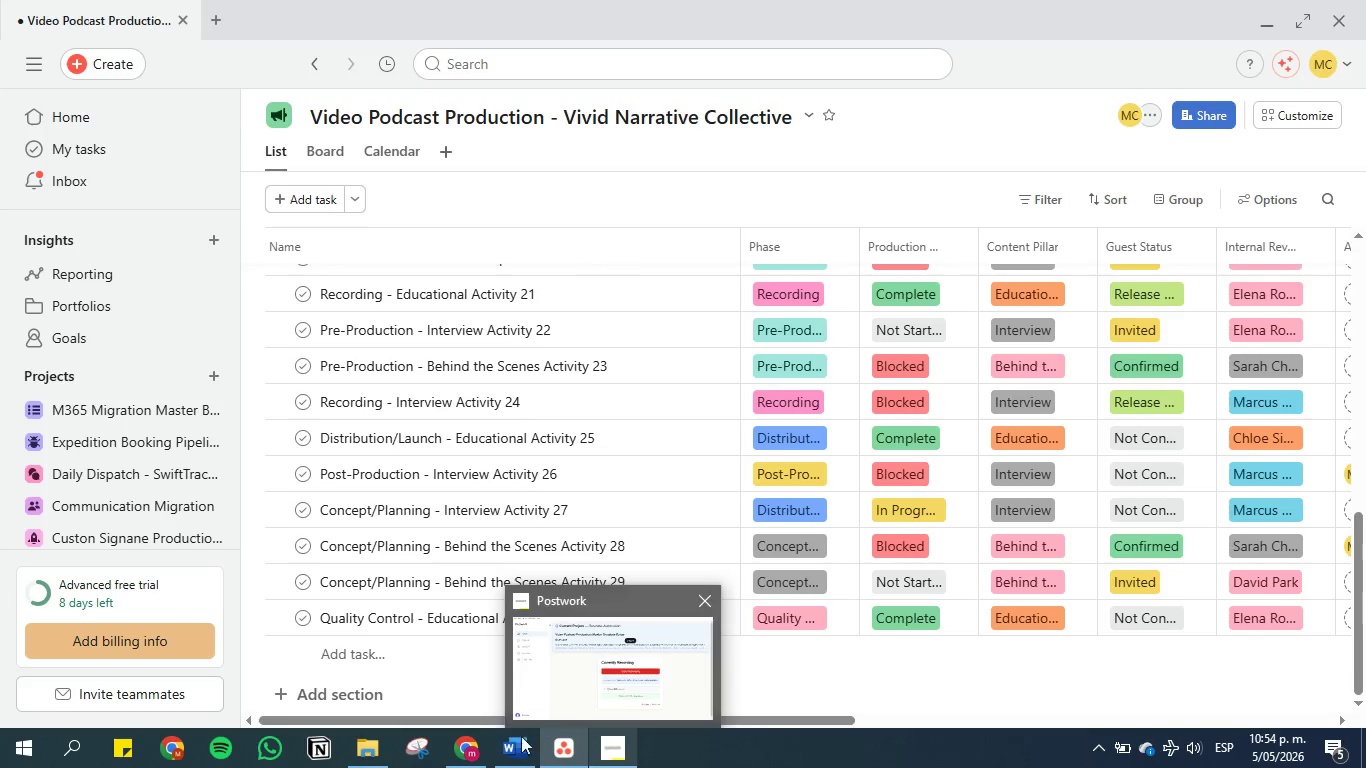 
left_click([459, 752])
 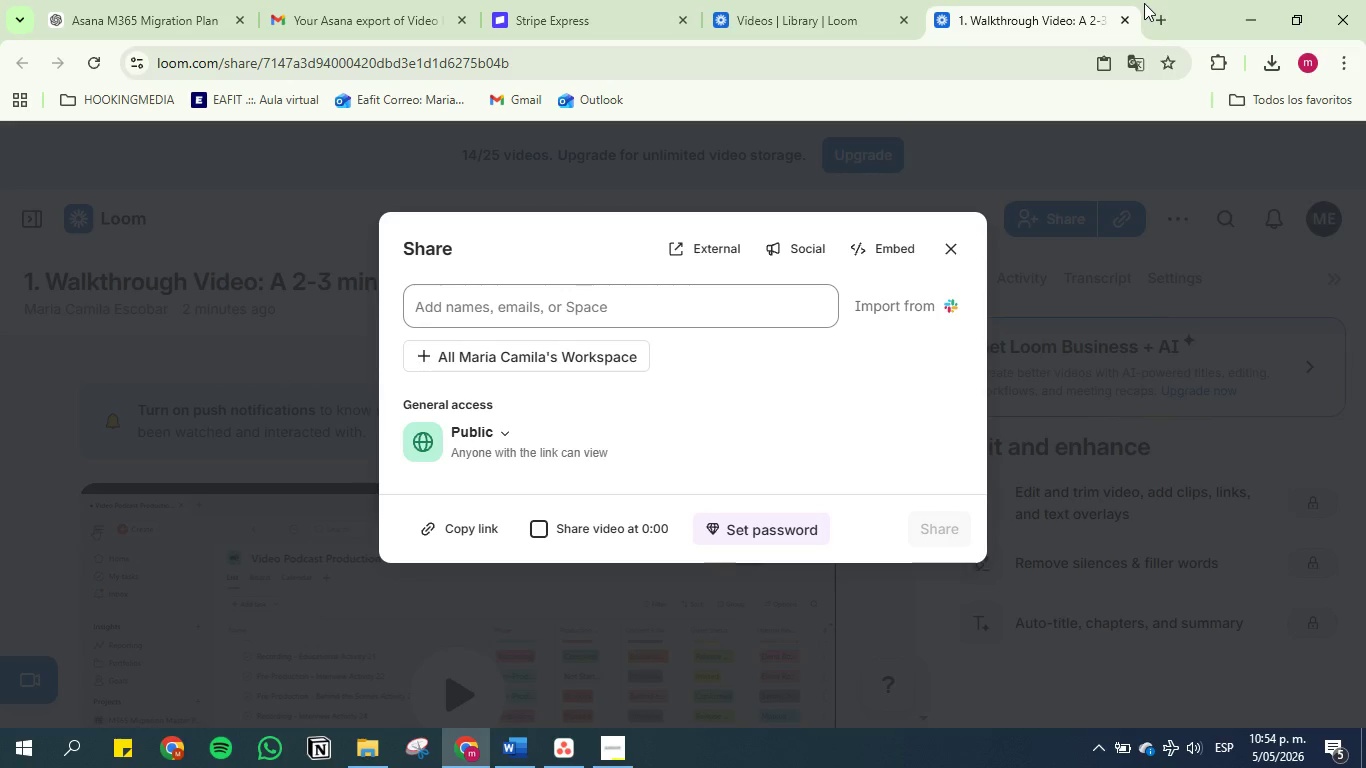 
left_click([1165, 23])
 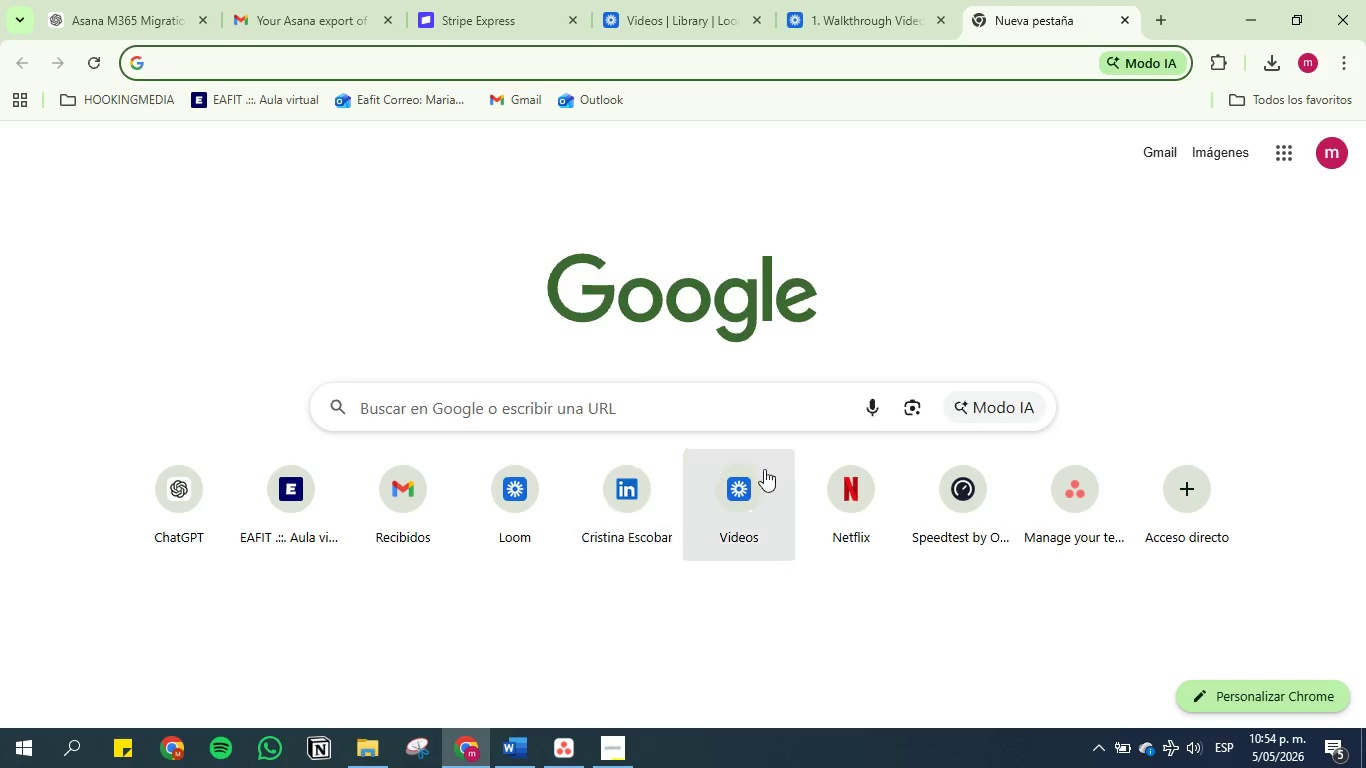 
left_click([955, 480])
 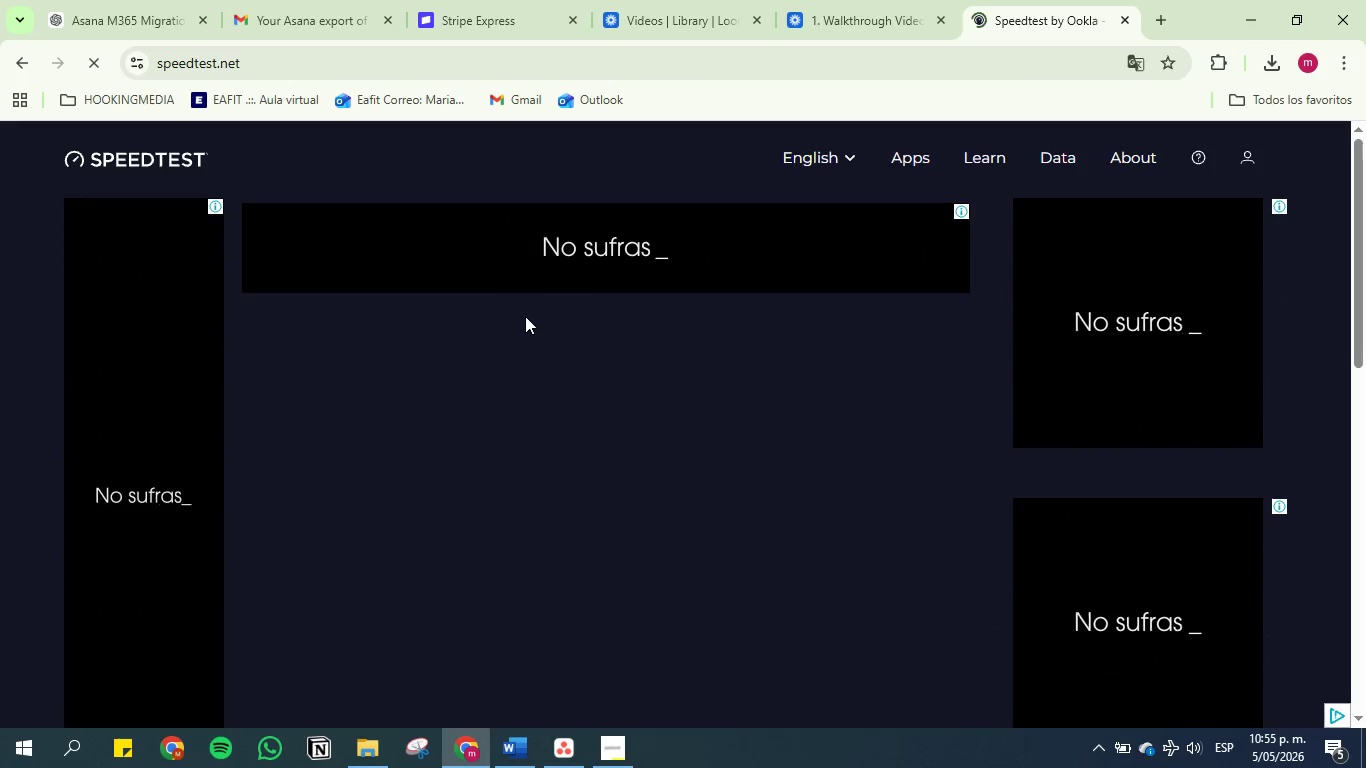 
wait(17.8)
 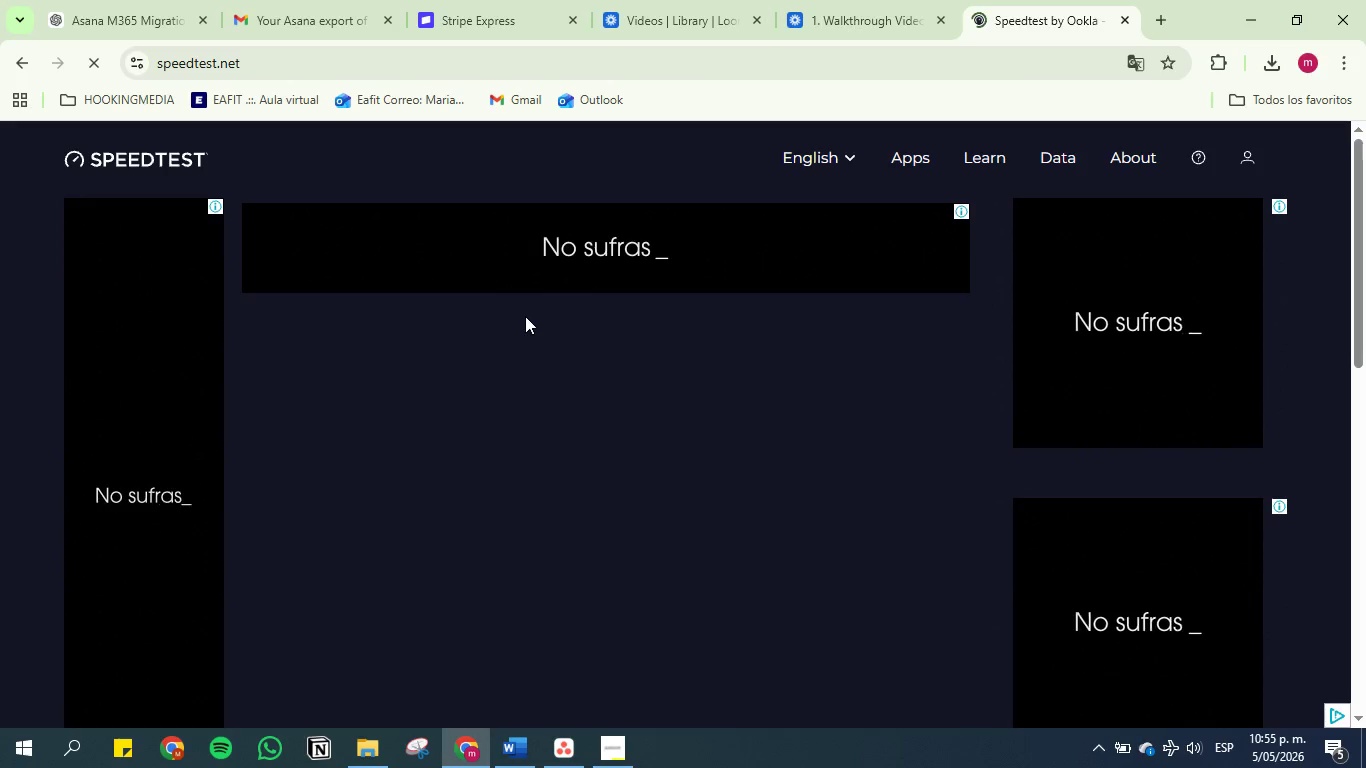 
scroll: coordinate [525, 316], scroll_direction: down, amount: 2.0
 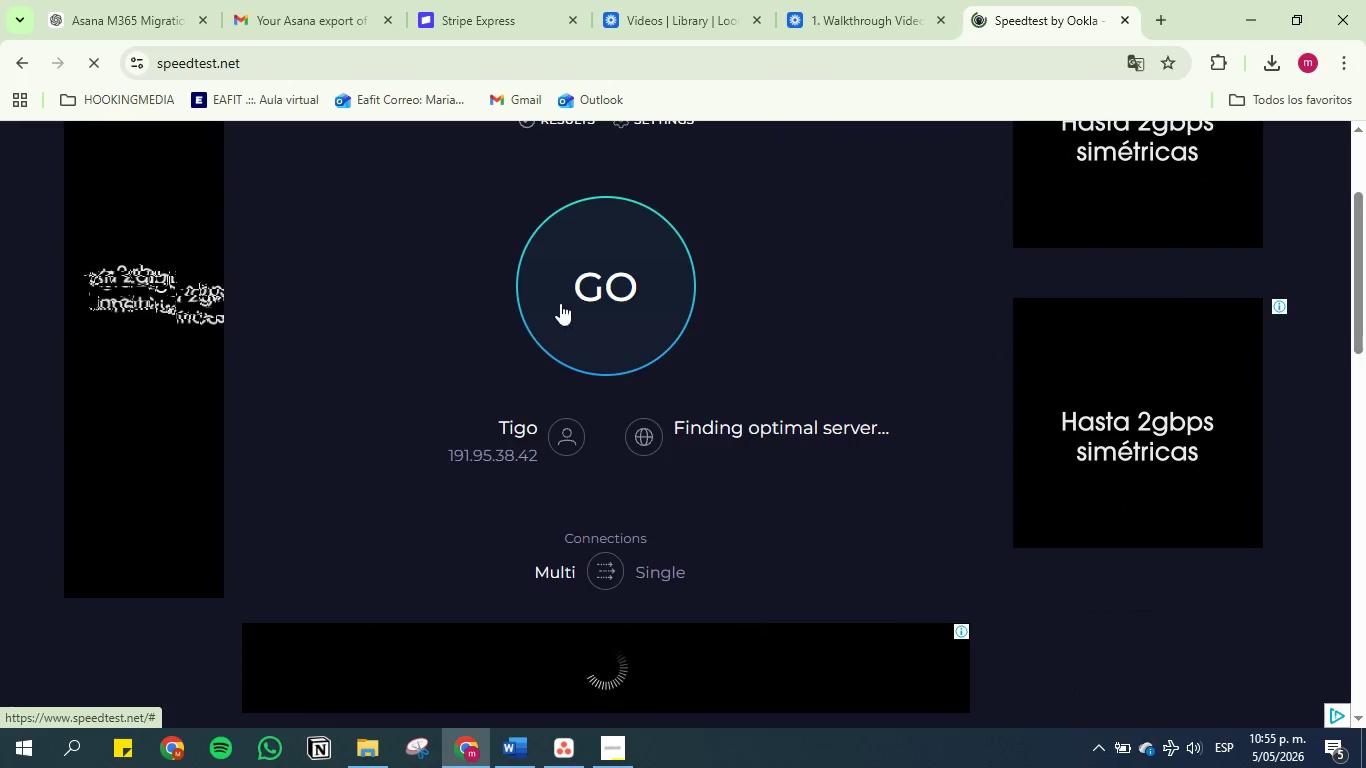 
left_click([579, 293])
 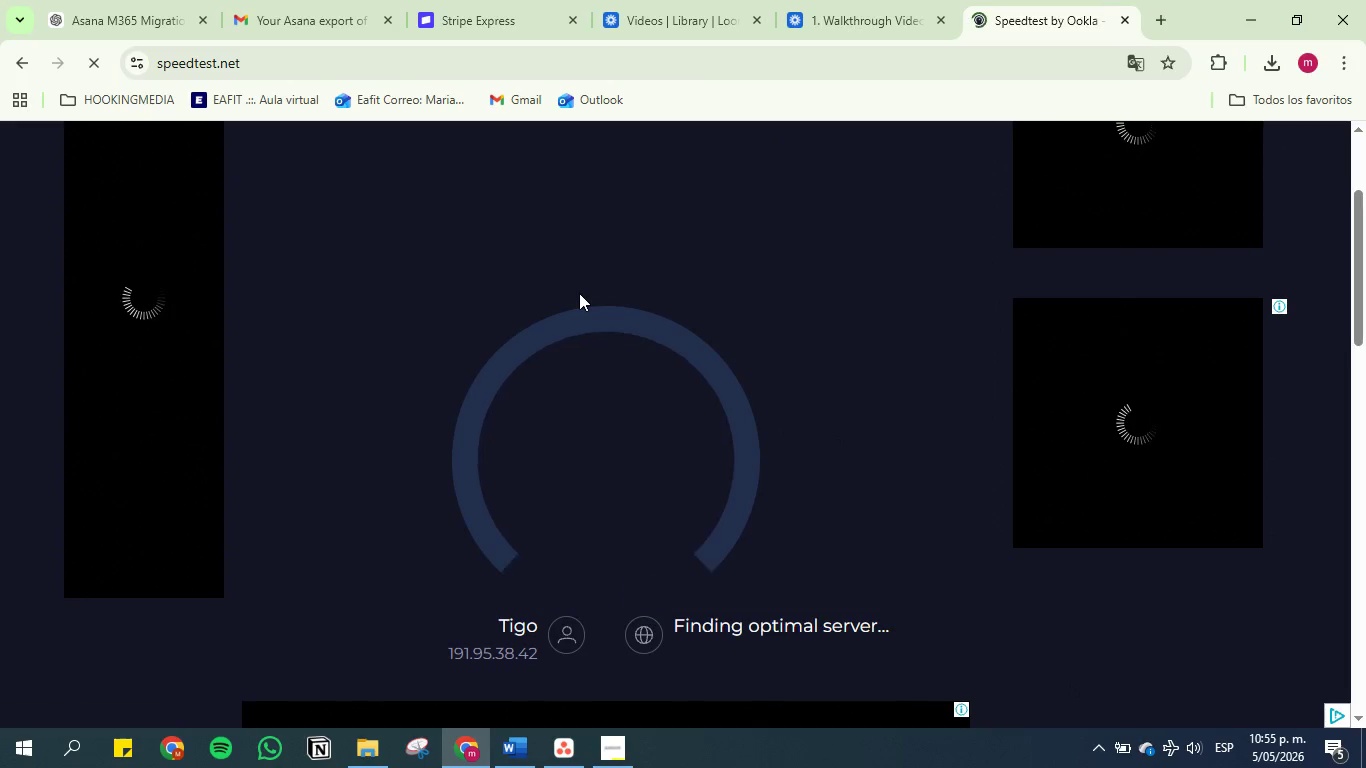 
scroll: coordinate [579, 294], scroll_direction: up, amount: 6.0
 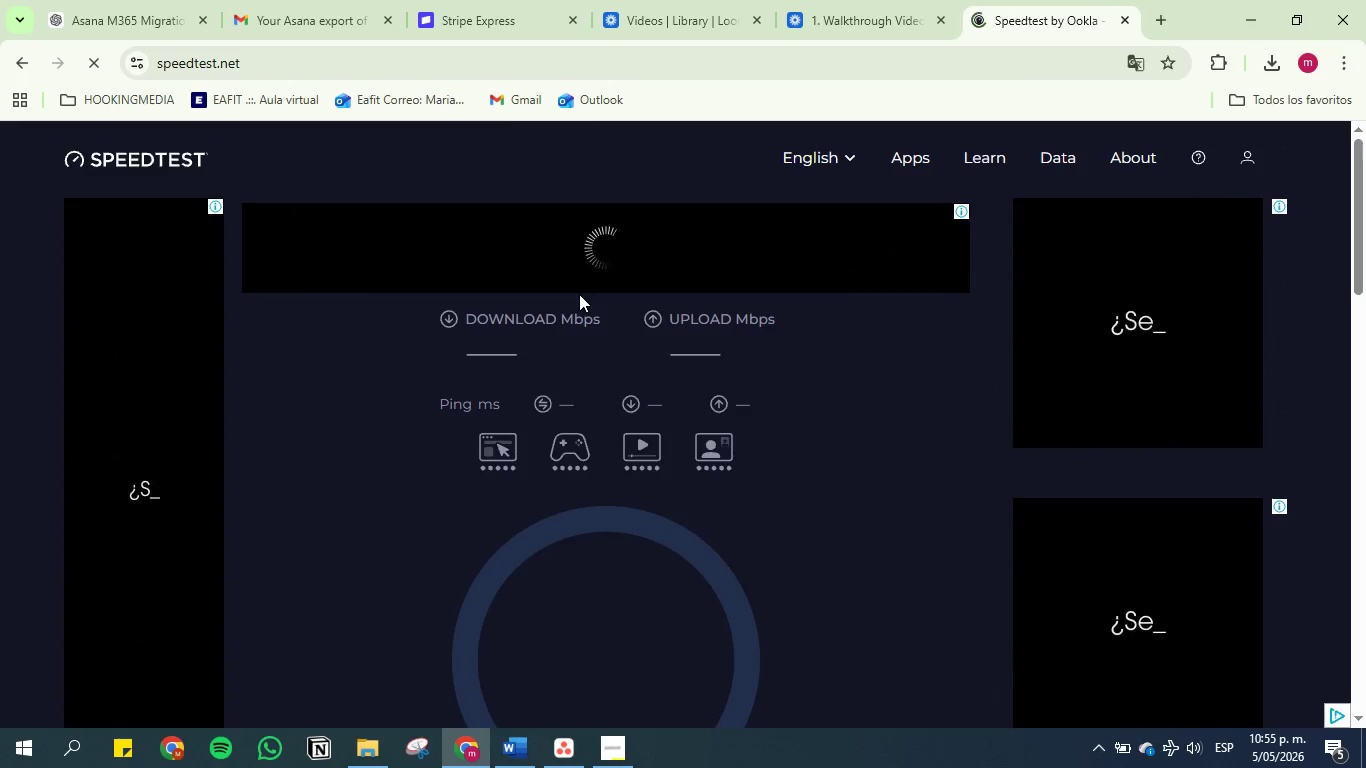 
scroll: coordinate [579, 294], scroll_direction: down, amount: 1.0
 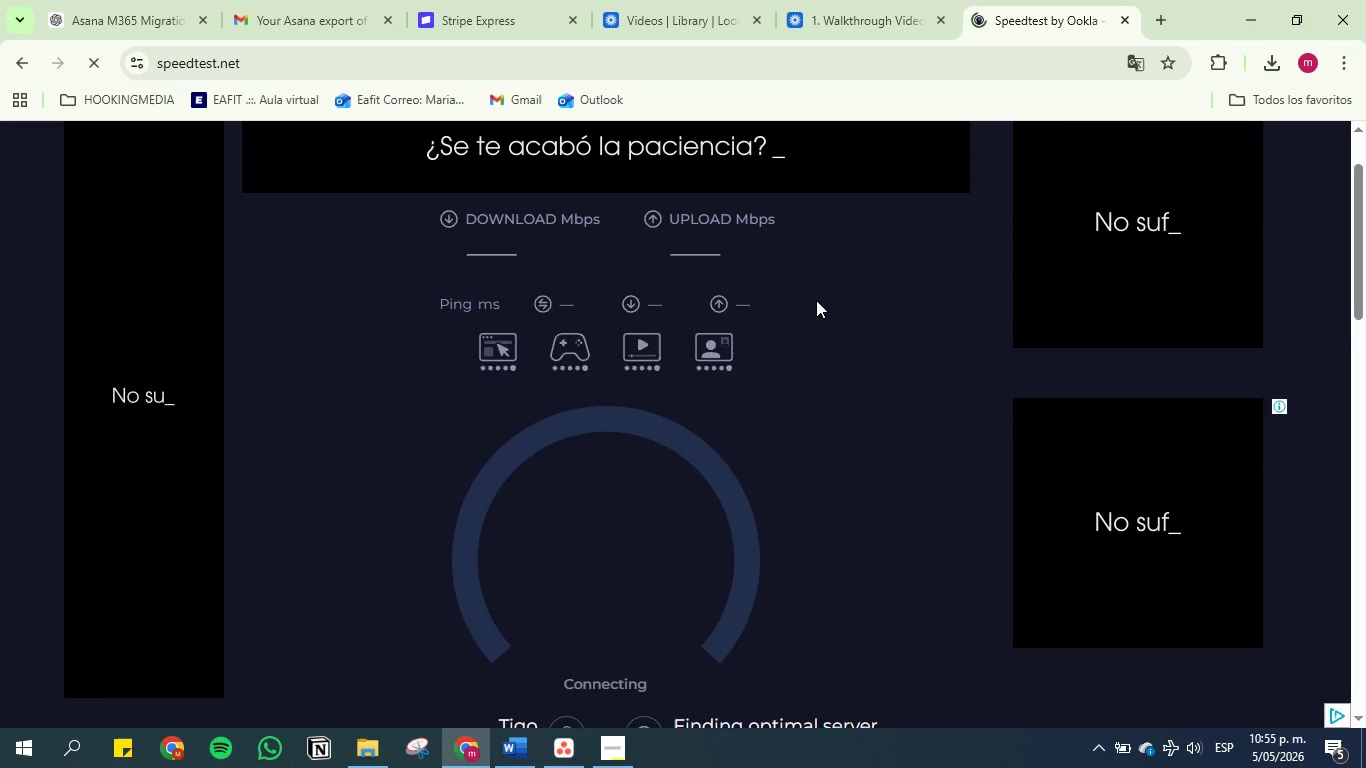 
wait(17.6)
 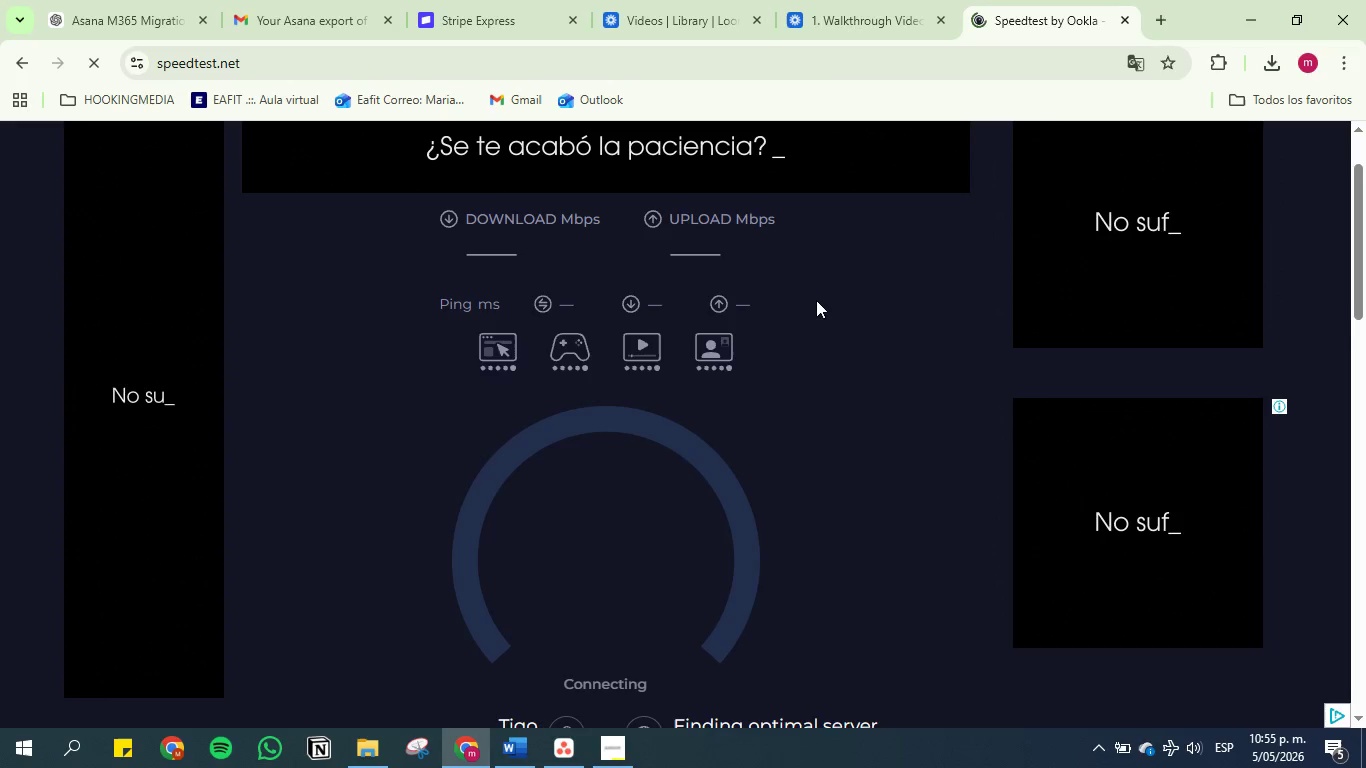 
mouse_move([867, 3])
 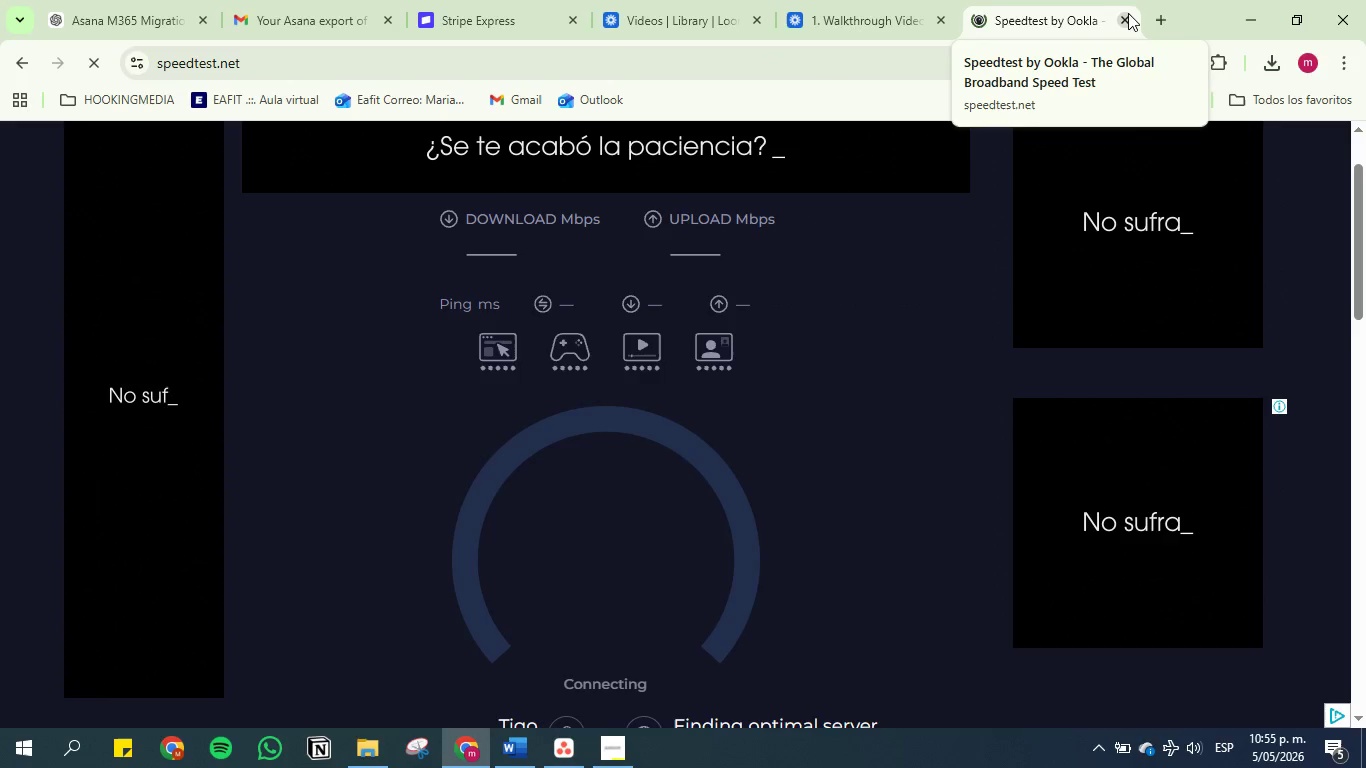 
left_click([1128, 13])
 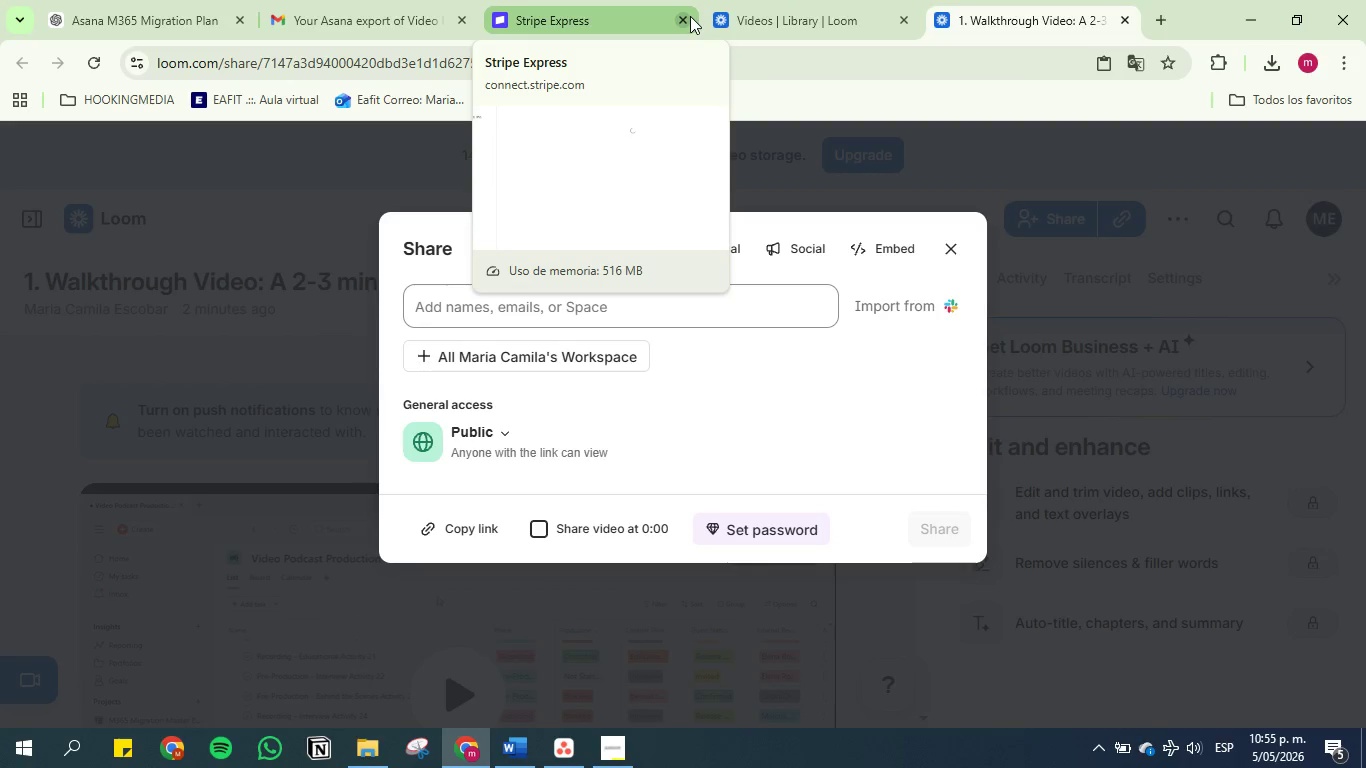 
left_click([689, 16])
 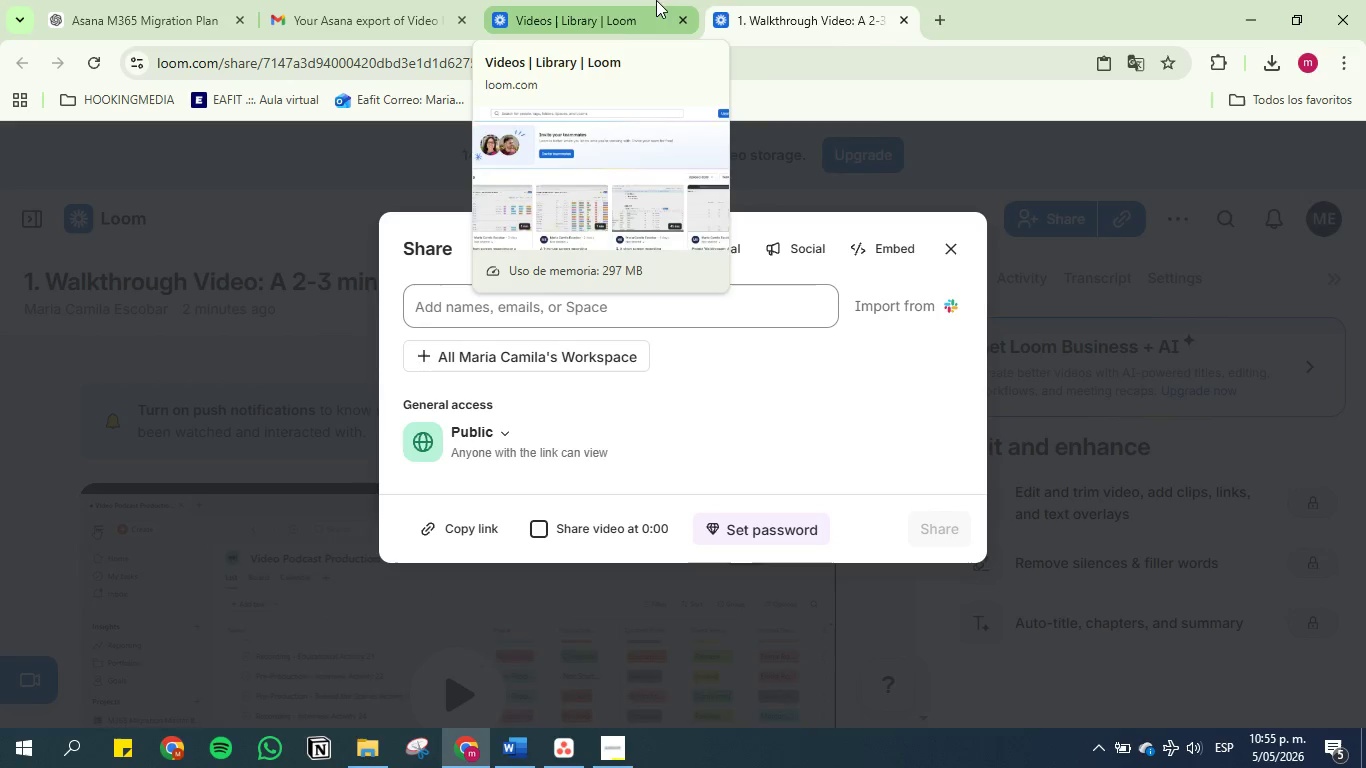 
left_click([848, 0])
 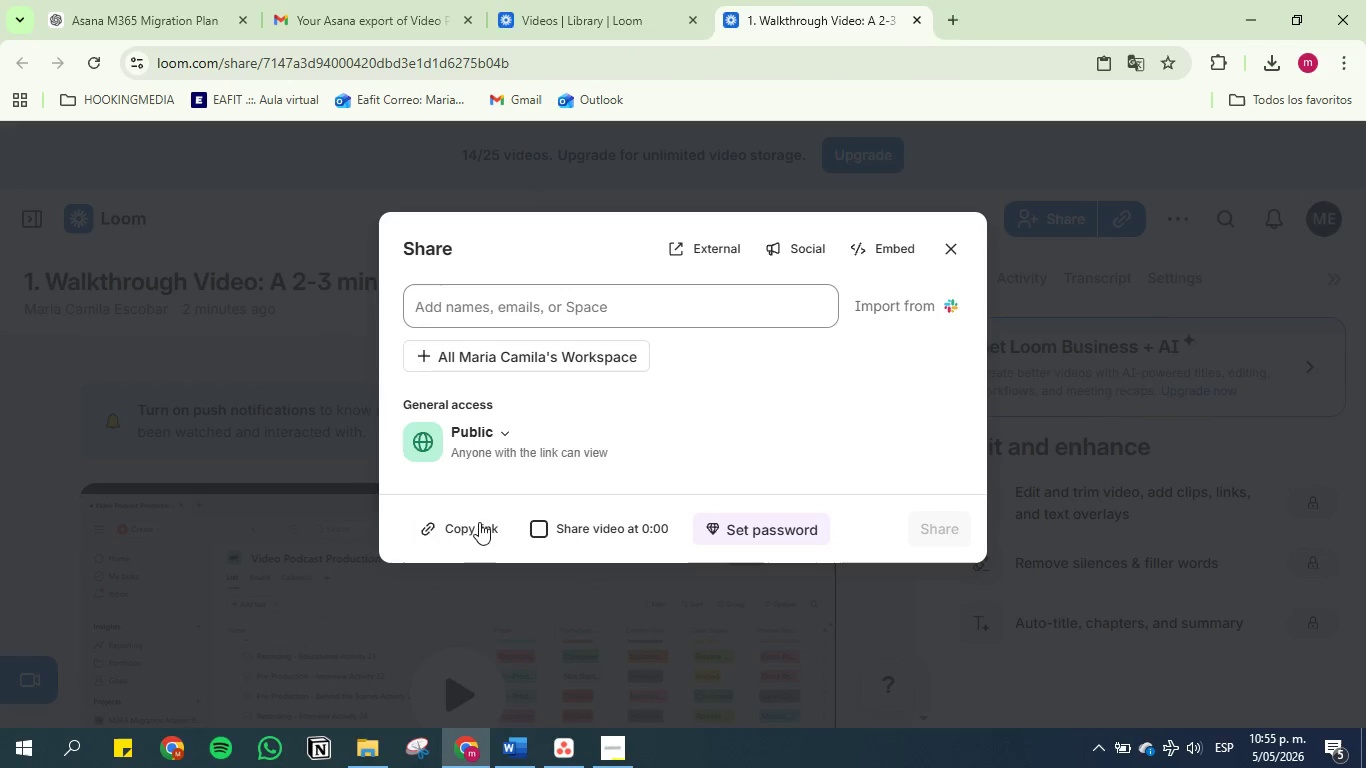 
left_click([481, 527])
 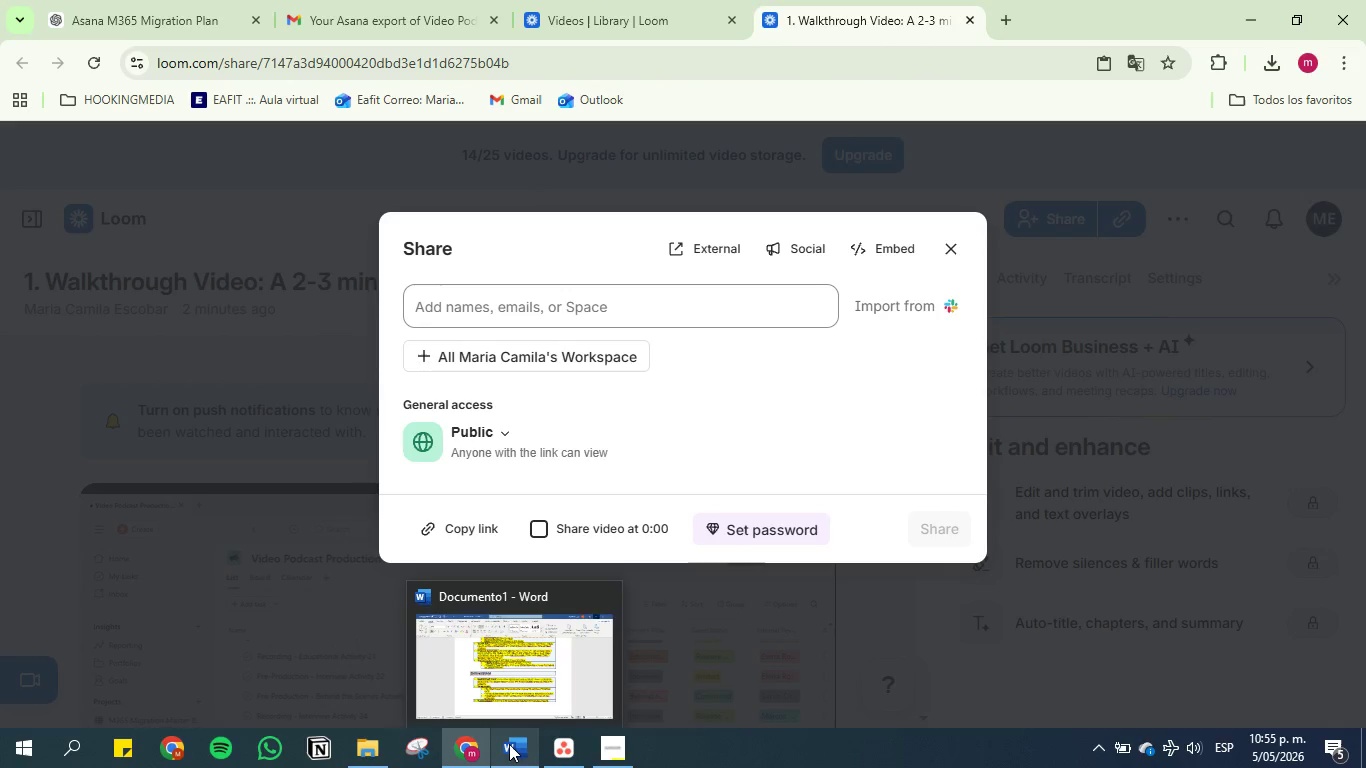 
wait(6.05)
 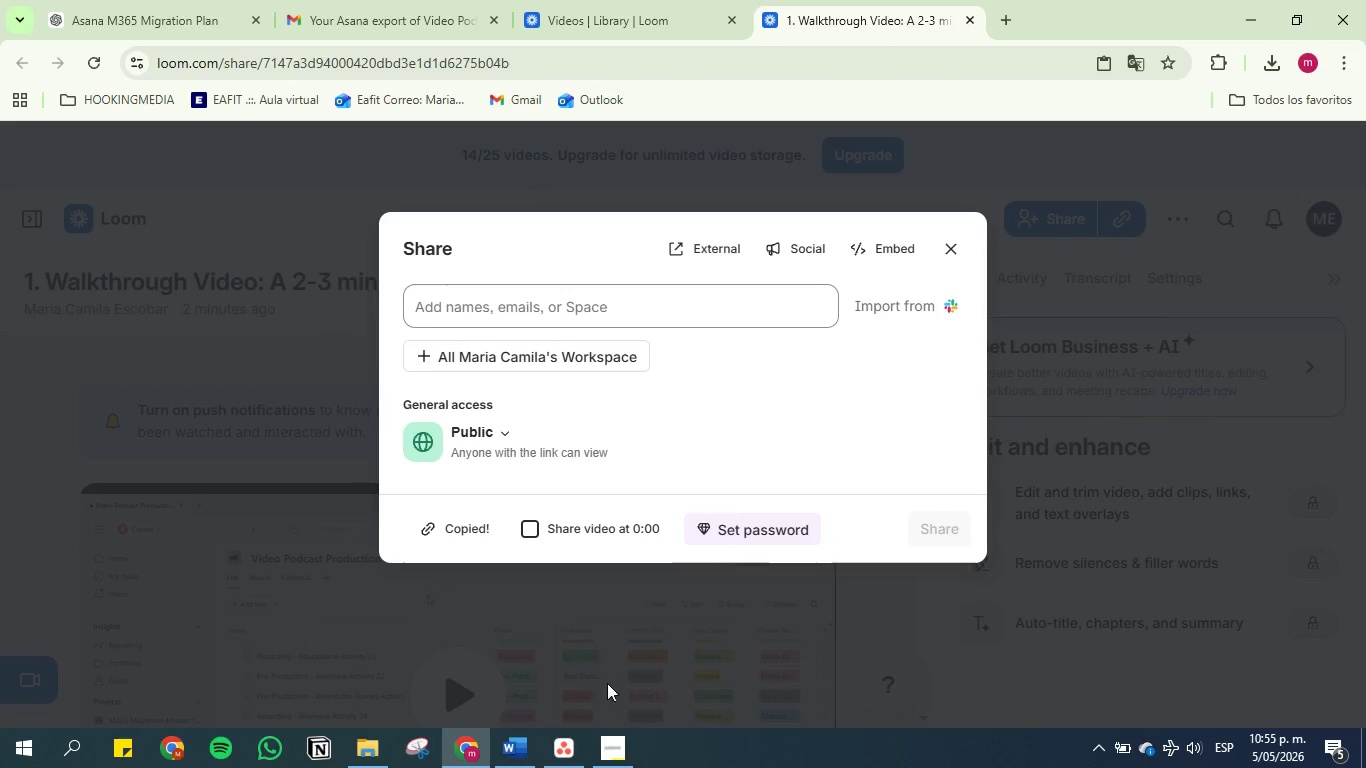 
left_click([509, 744])
 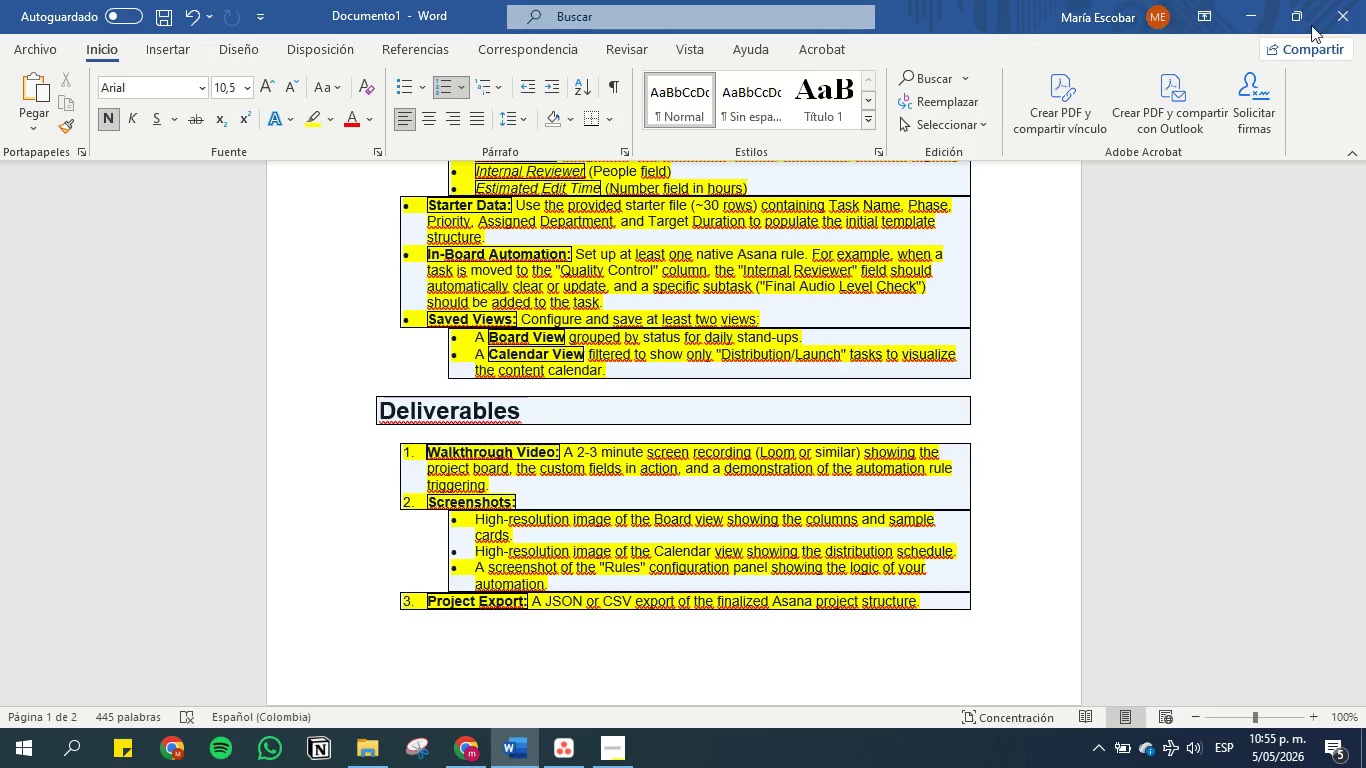 
left_click([1356, 10])
 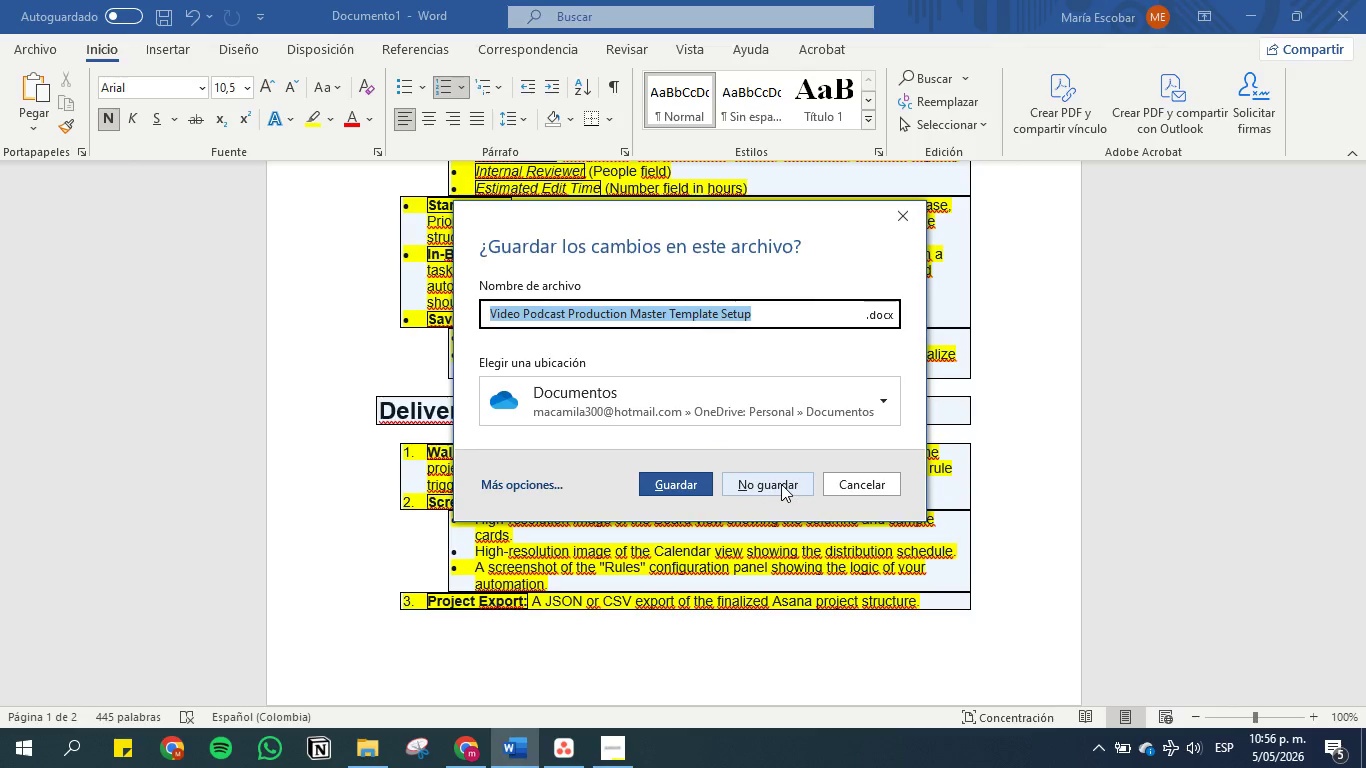 
left_click([781, 484])
 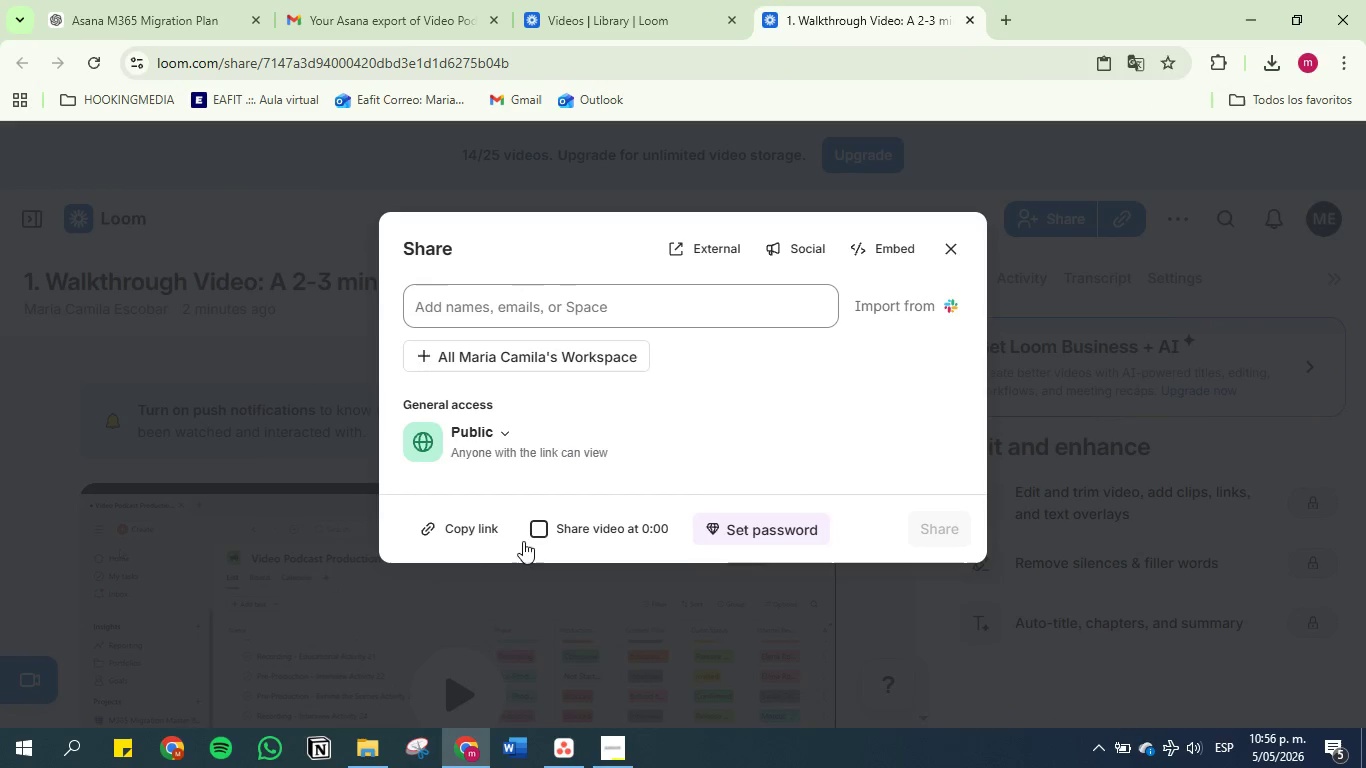 
left_click([454, 530])
 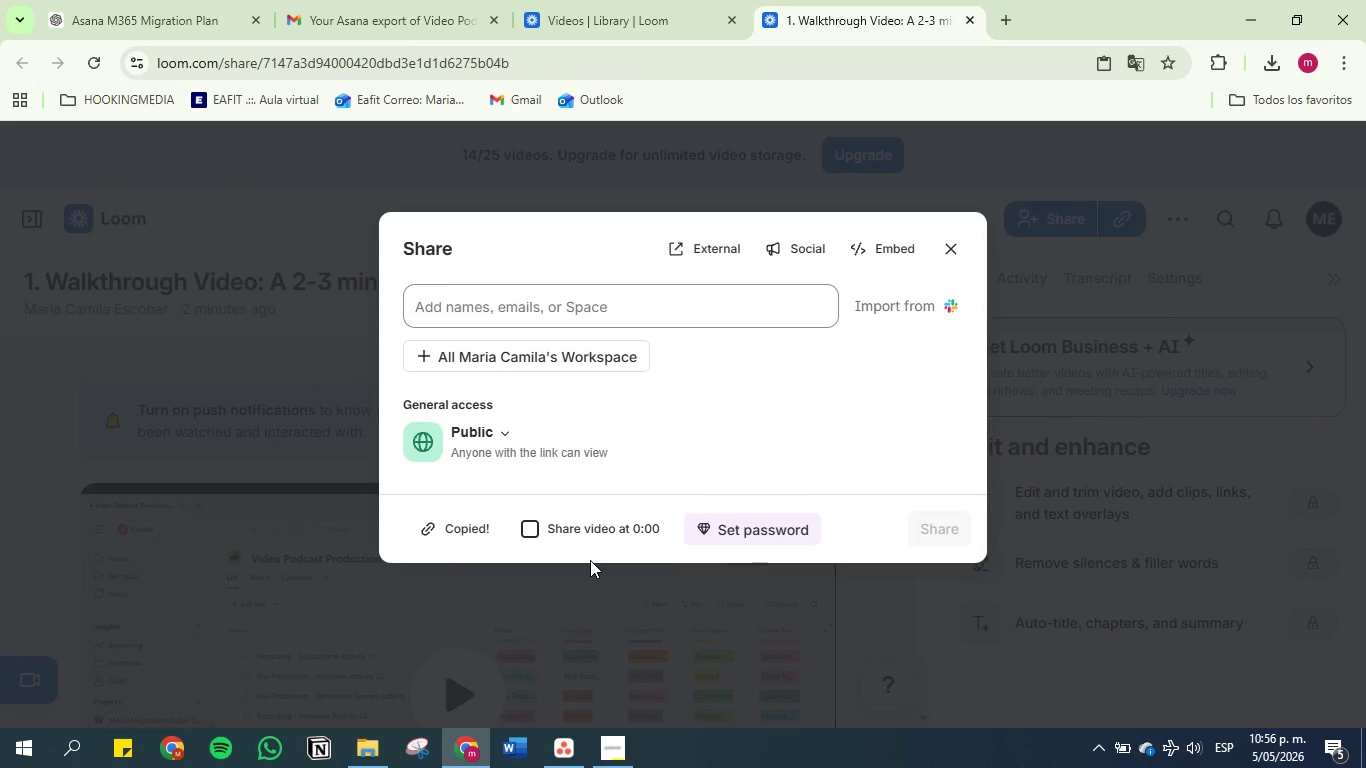 
left_click([616, 742])